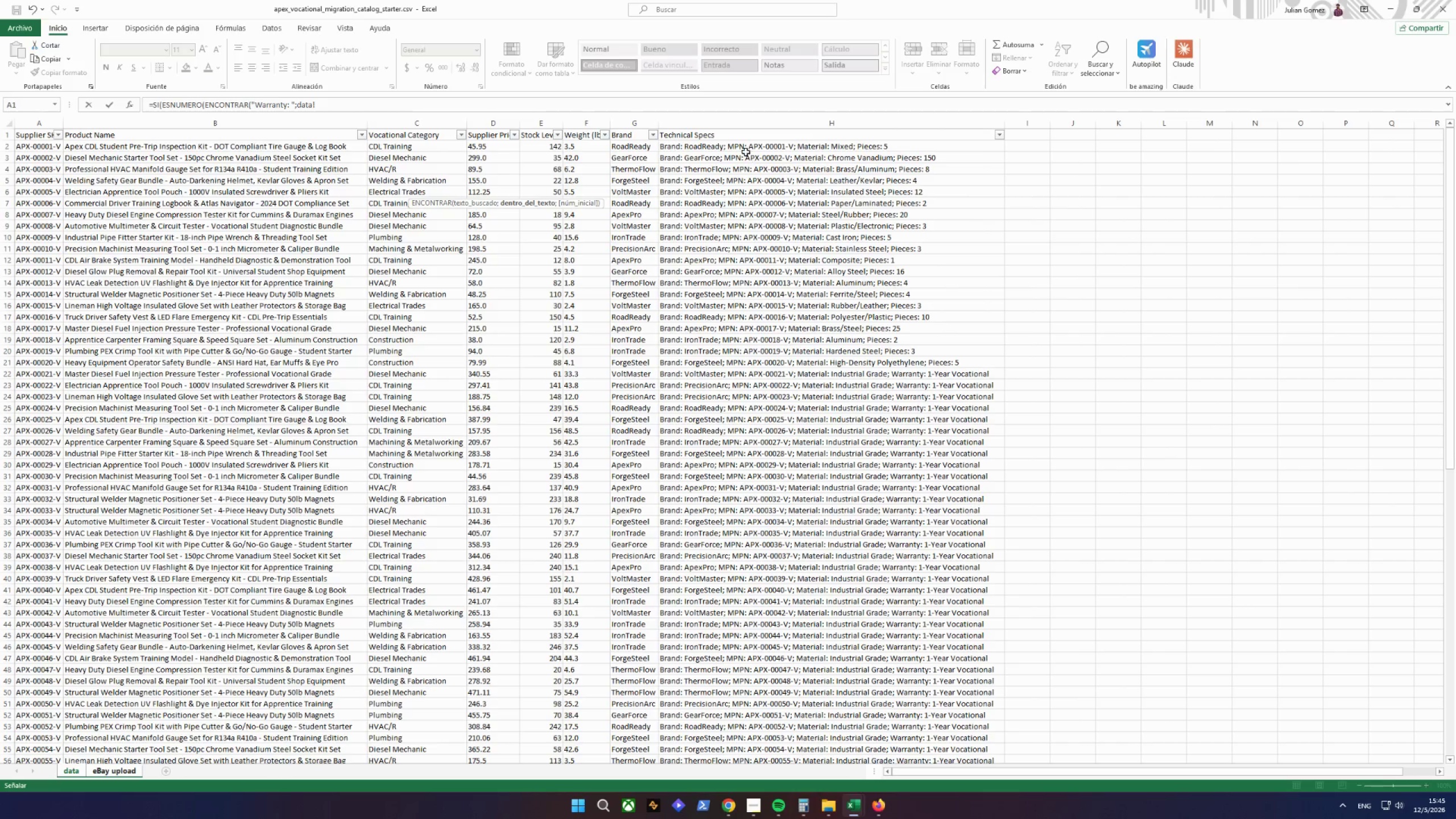 
left_click([743, 146])
 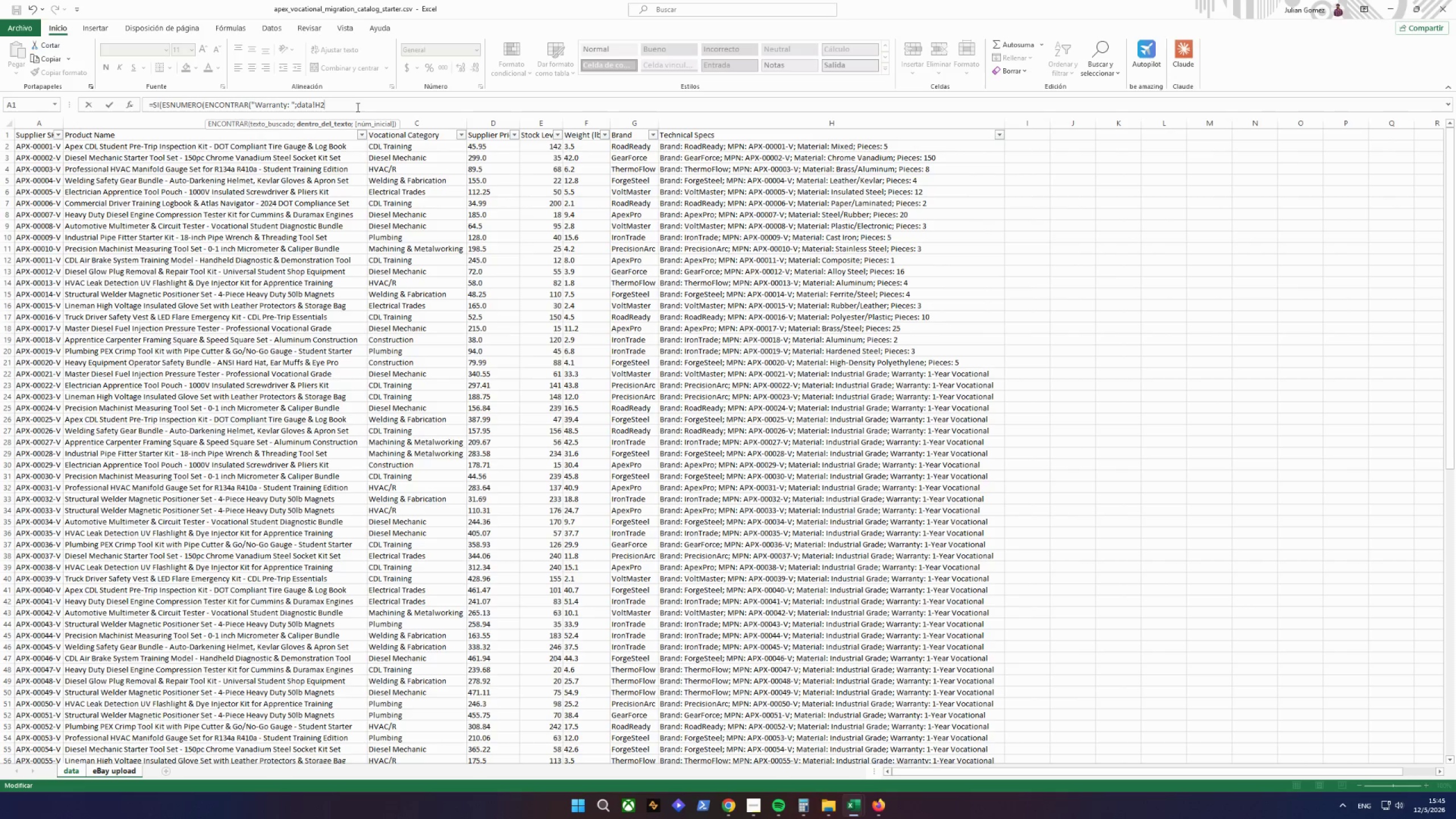 
type(;encontrarENCONTRAR)
 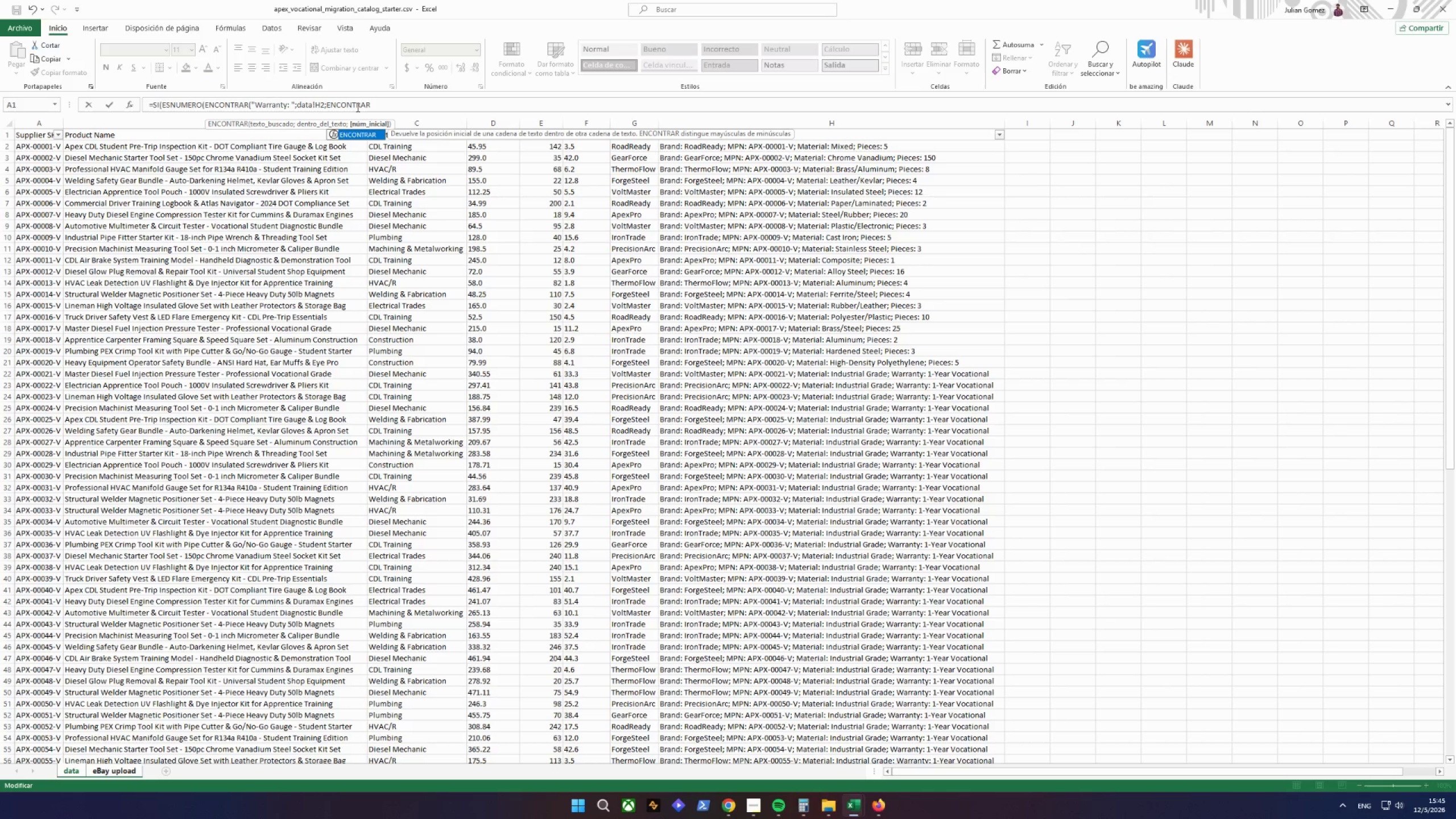 
hold_key(key=Backspace, duration=0.7)
 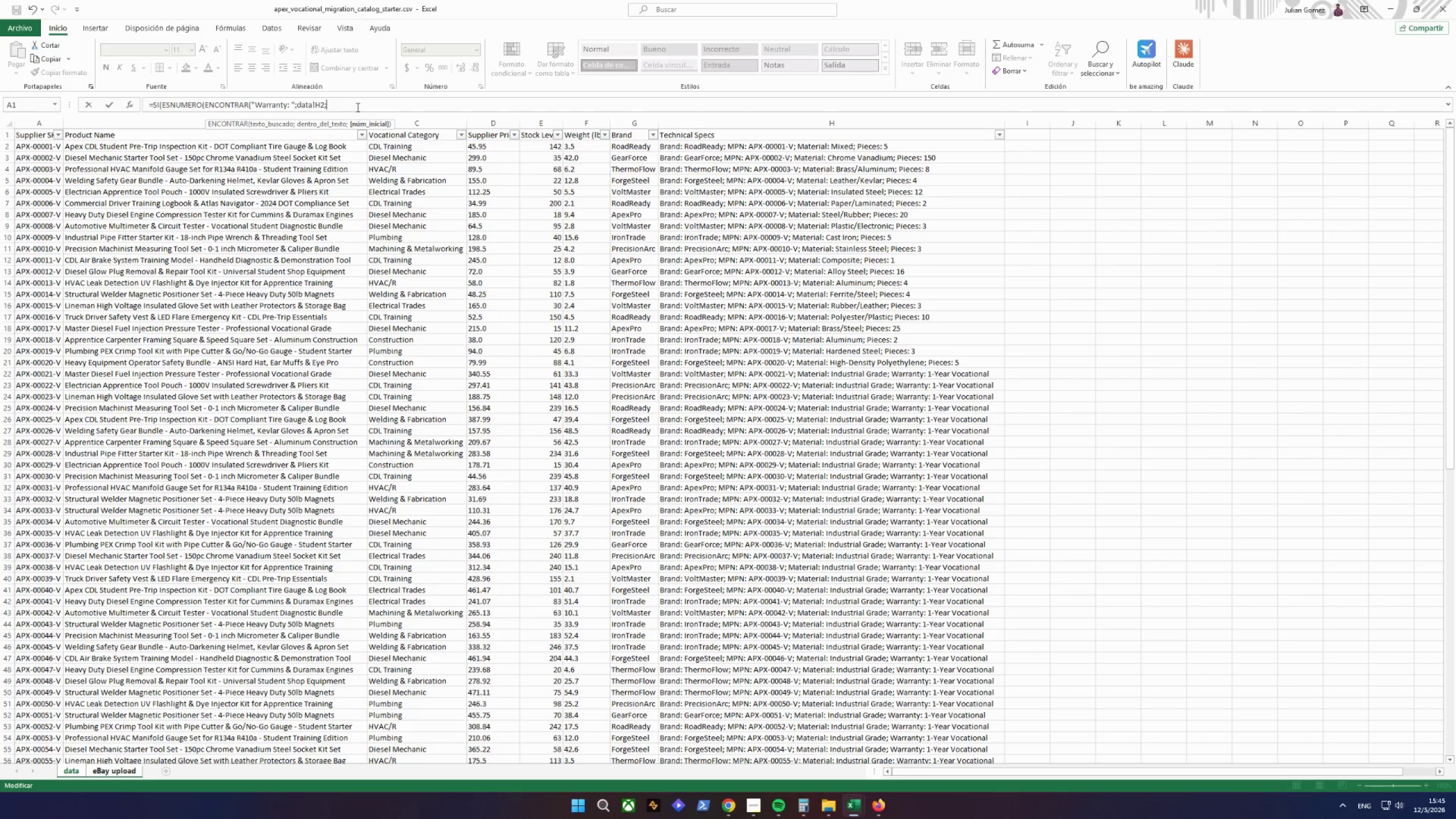 
hold_key(key=Backspace, duration=0.41)
 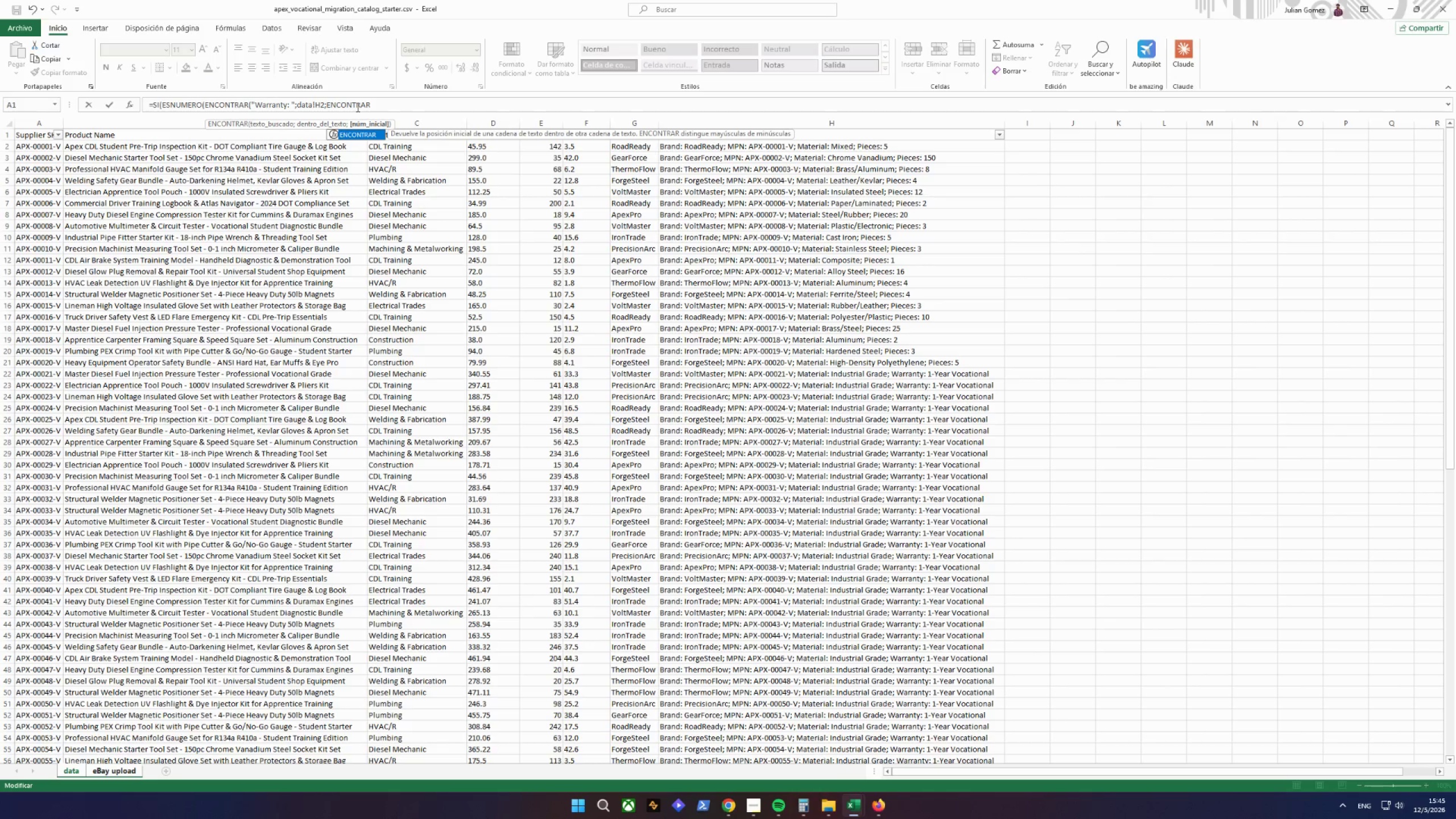 
type())
key(Backspace)
type((" )
key(Backspace)
type(Warranty: ";)
 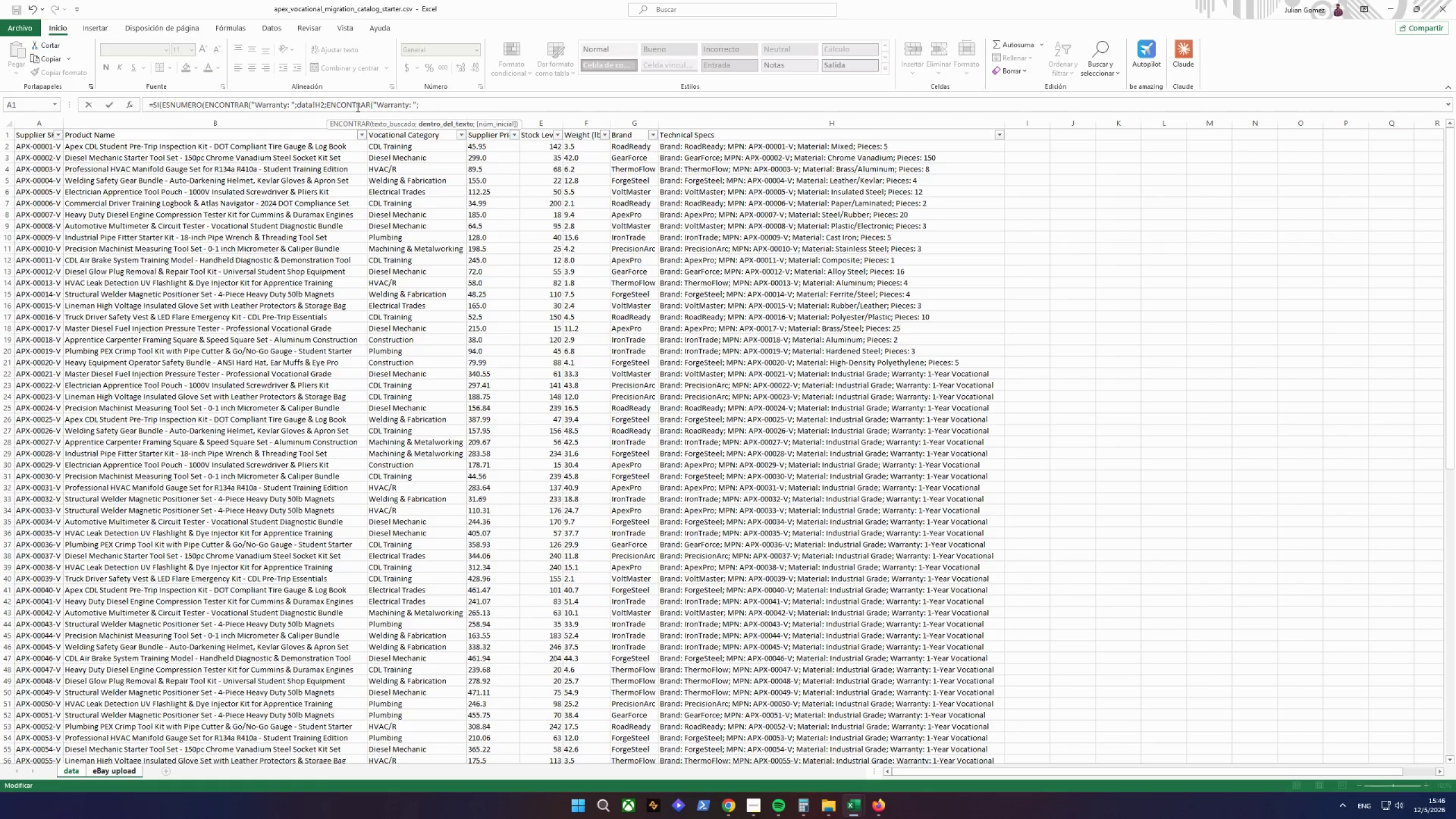 
wait(5.81)
 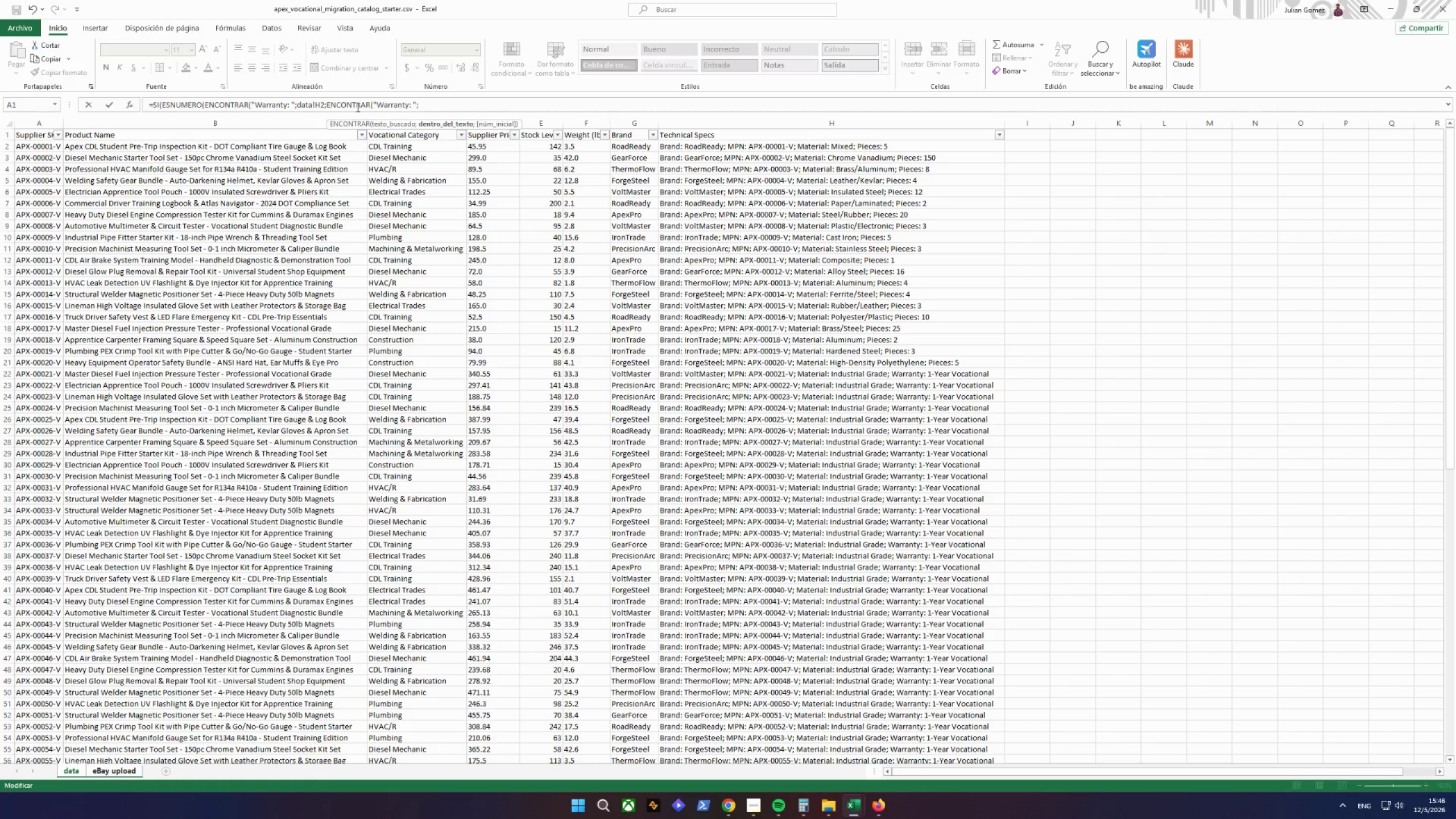 
left_click([750, 152])
 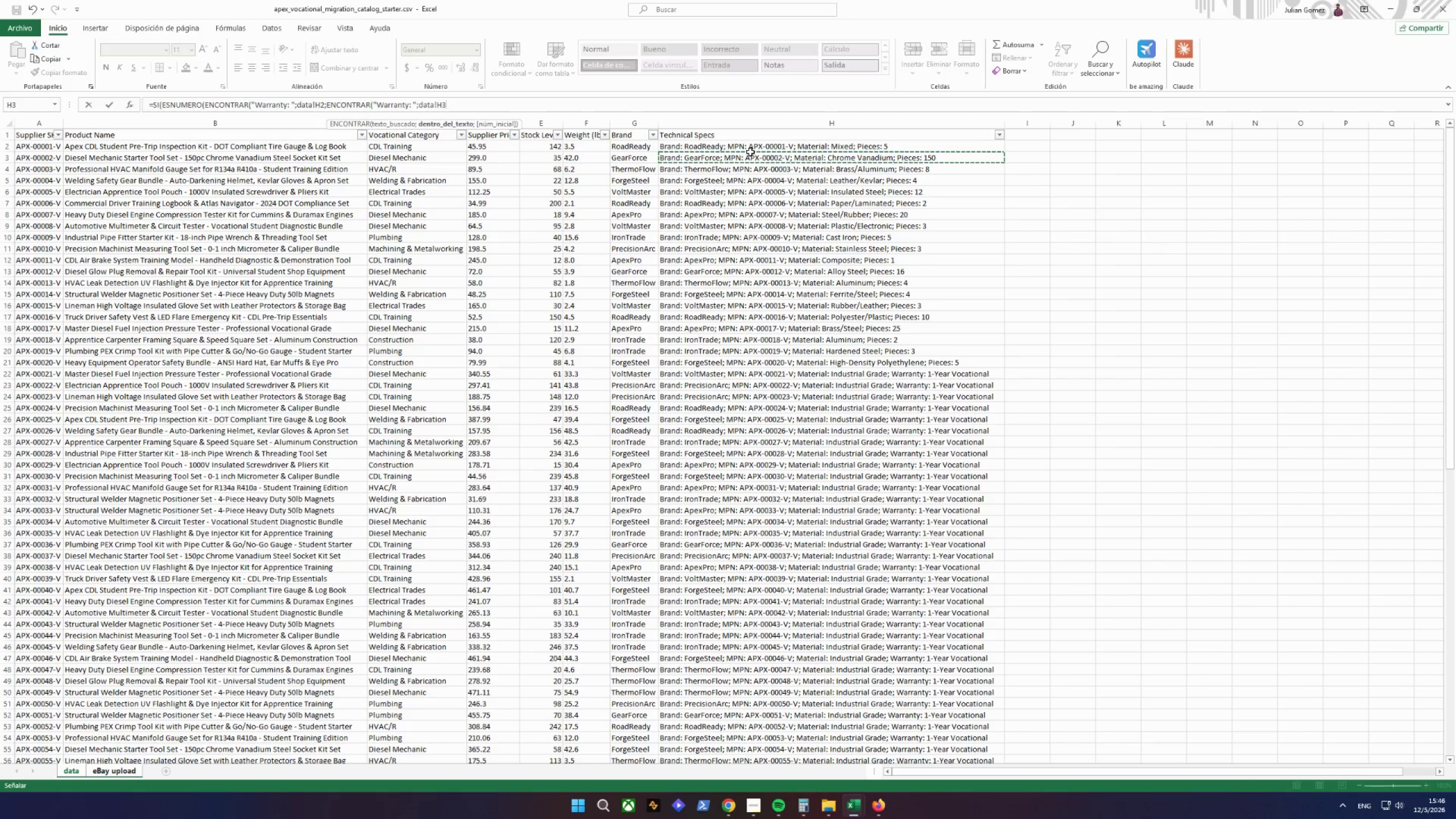 
left_click([753, 148])
 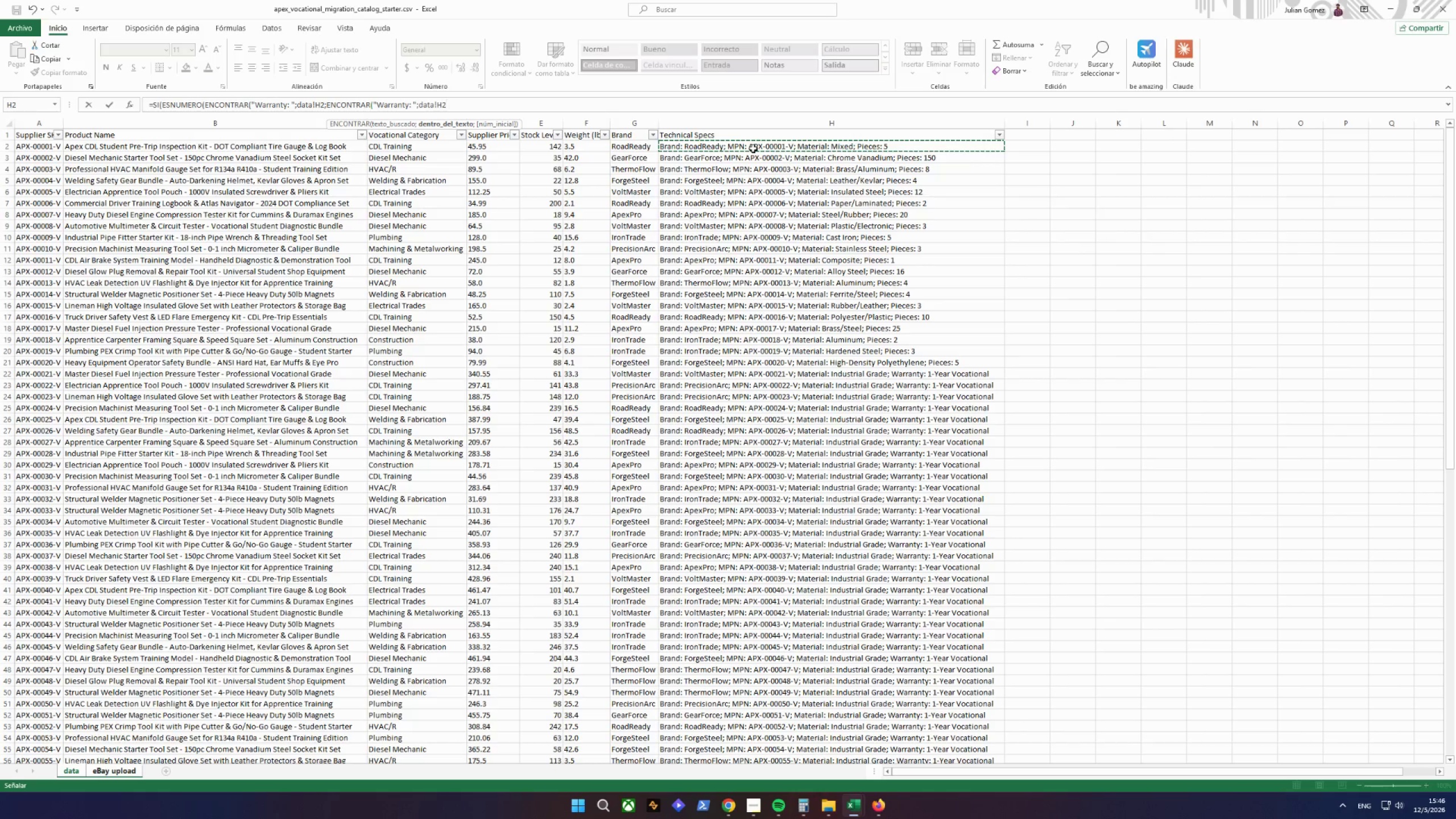 
type()+0)
key(Backspace)
type(9;20);" ")
key(Backspace)
key(Backspace)
type(")
key(Backspace)
type( "))
 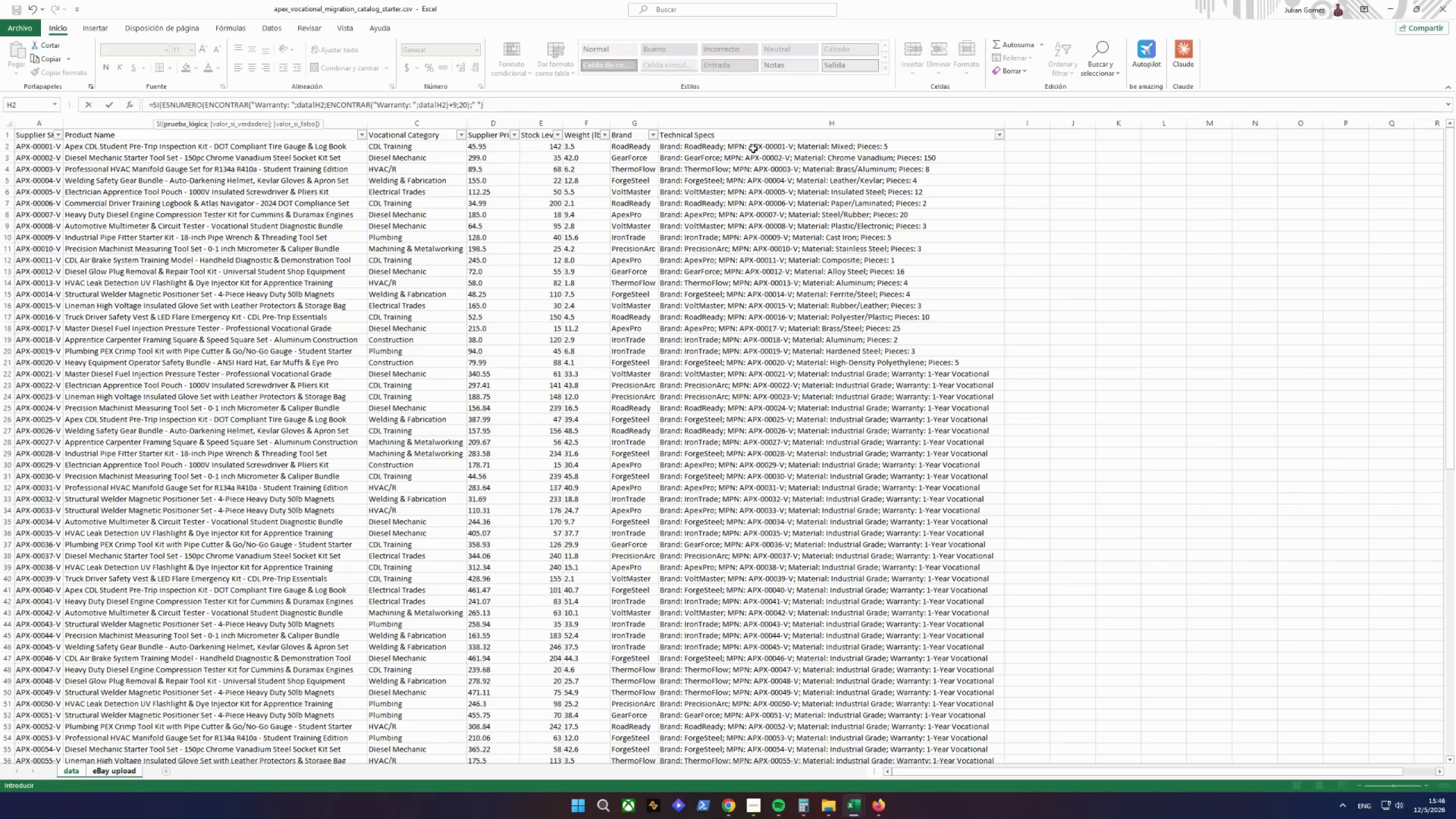 
key(Enter)
 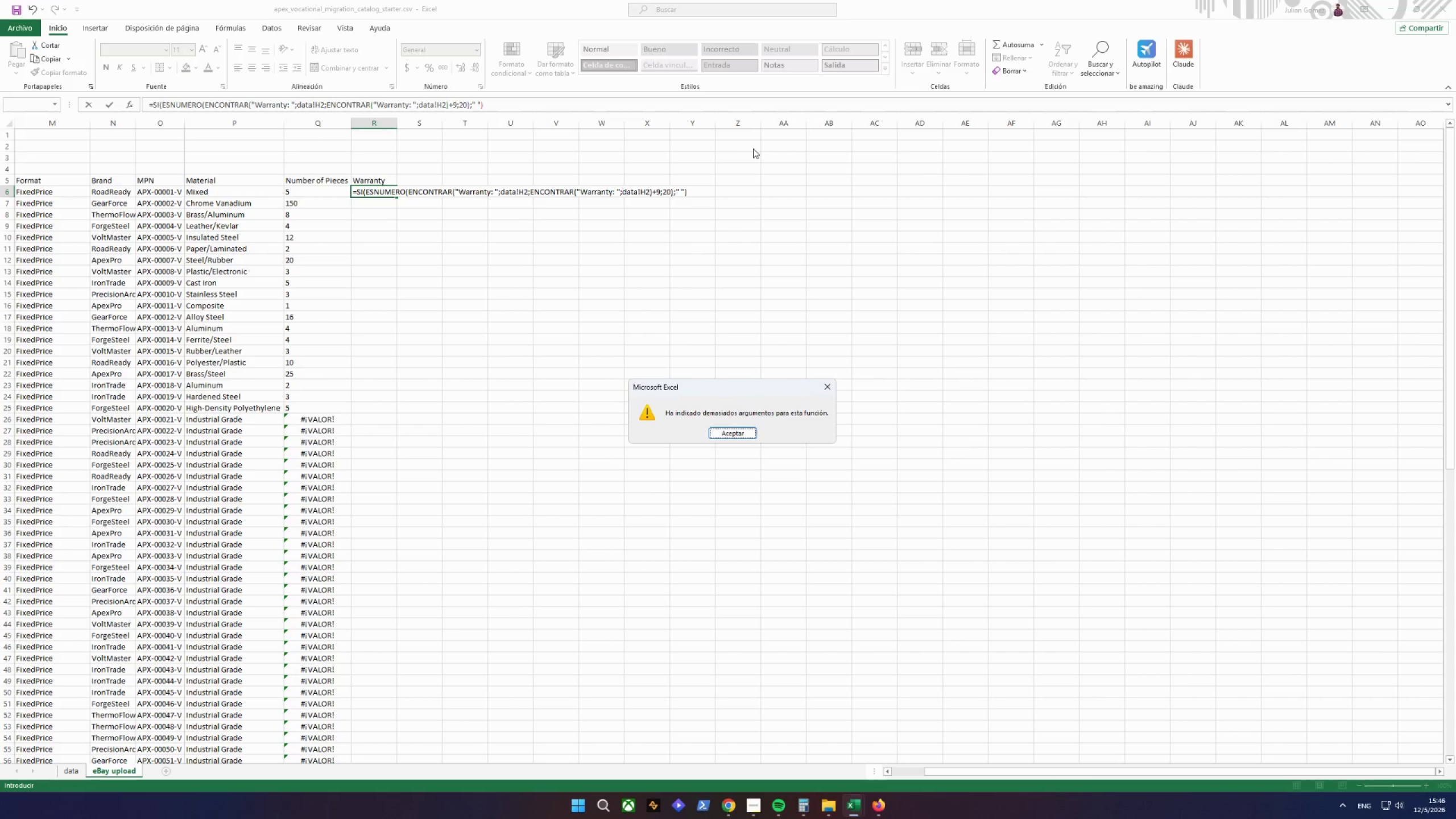 
key(Enter)
 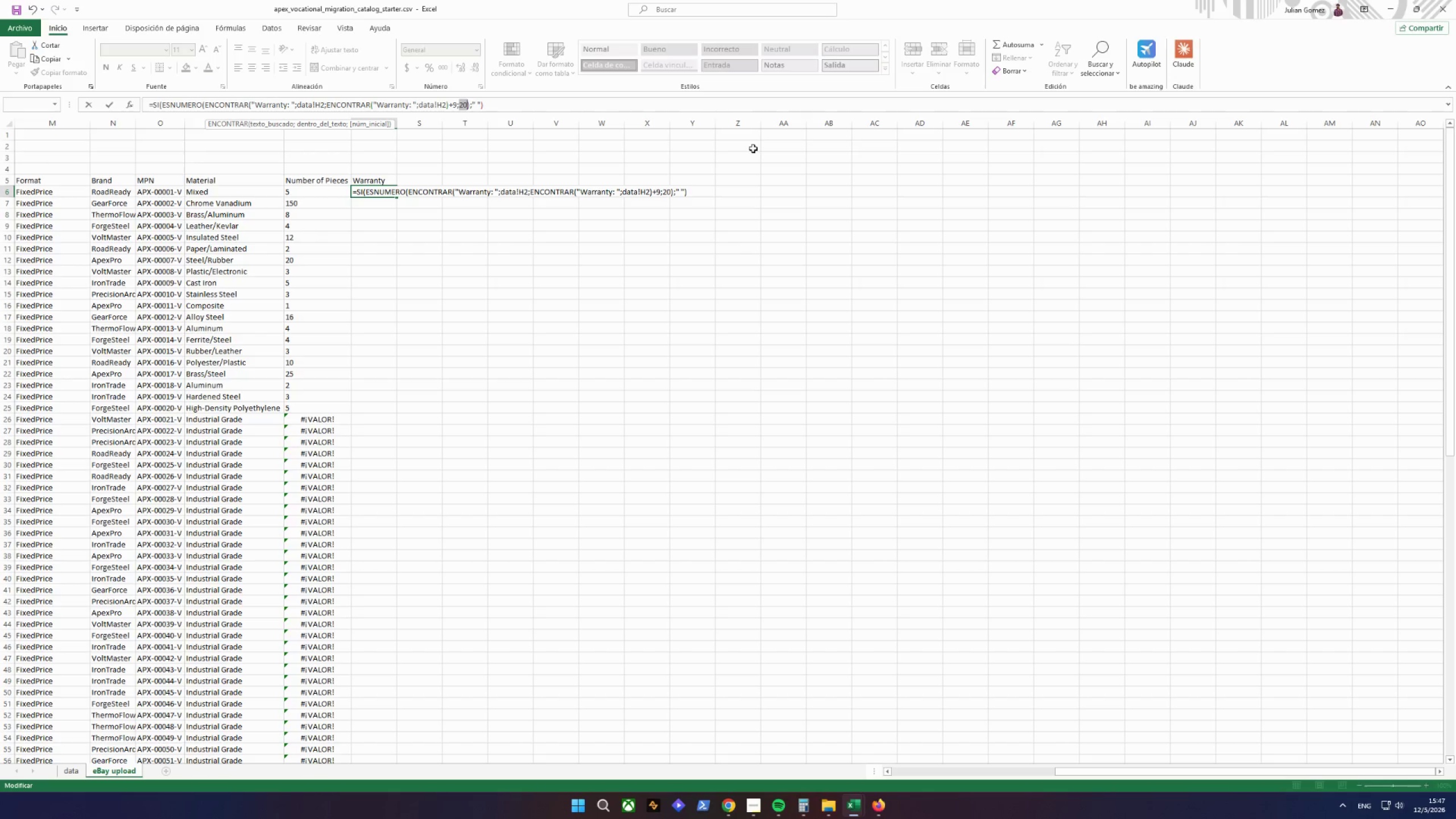 
wait(15.97)
 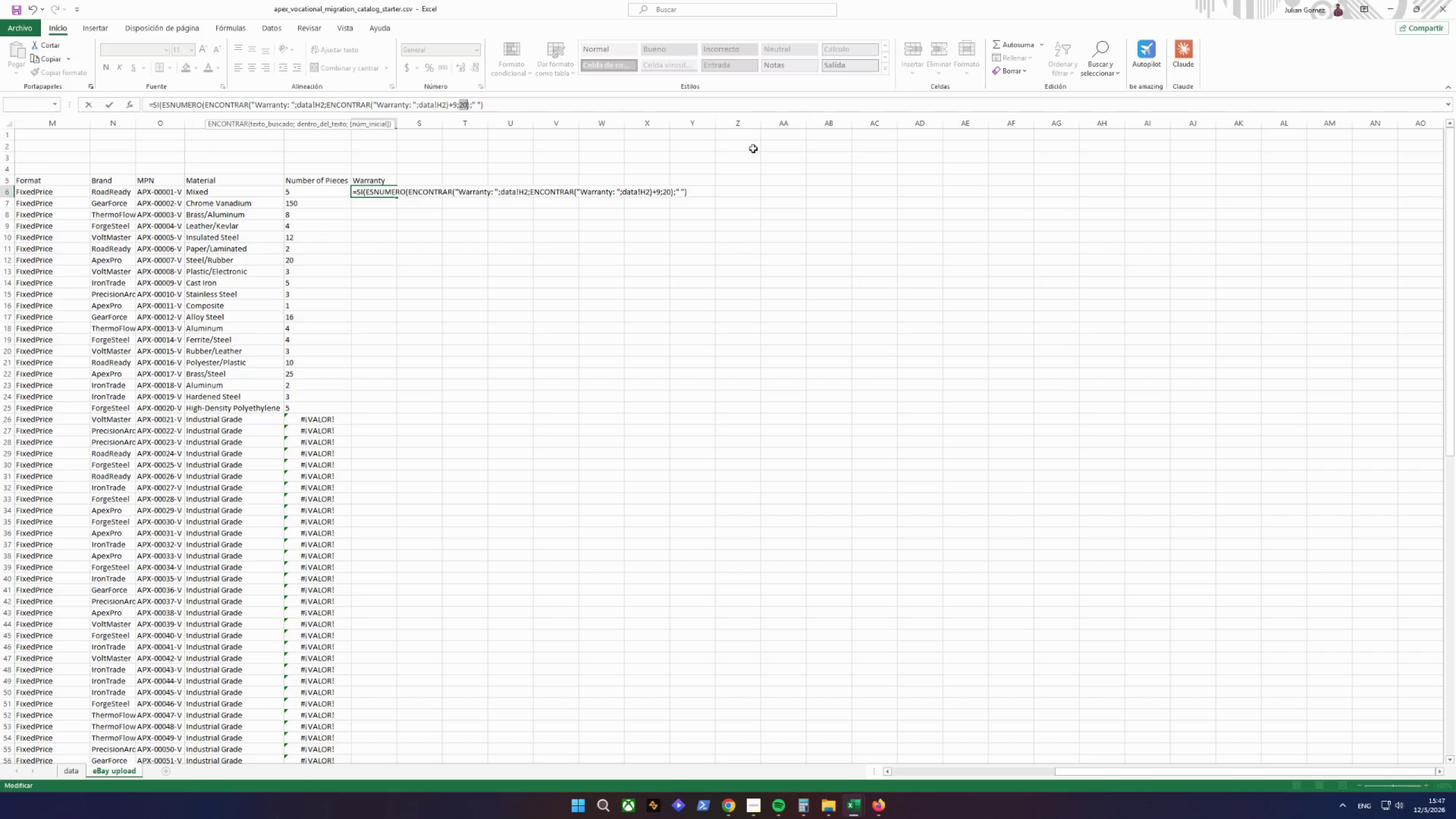 
key(Enter)
 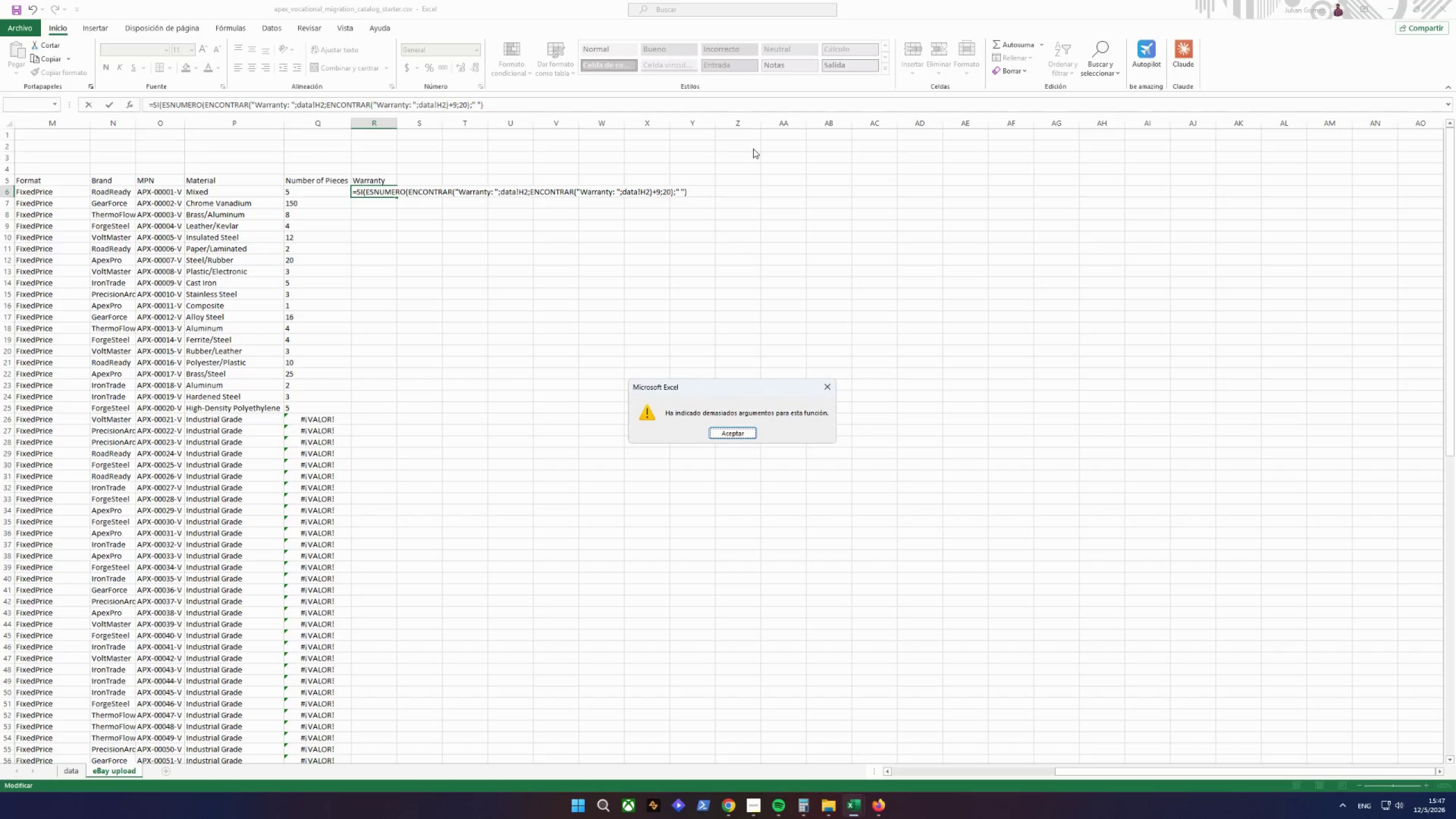 
key(Enter)
 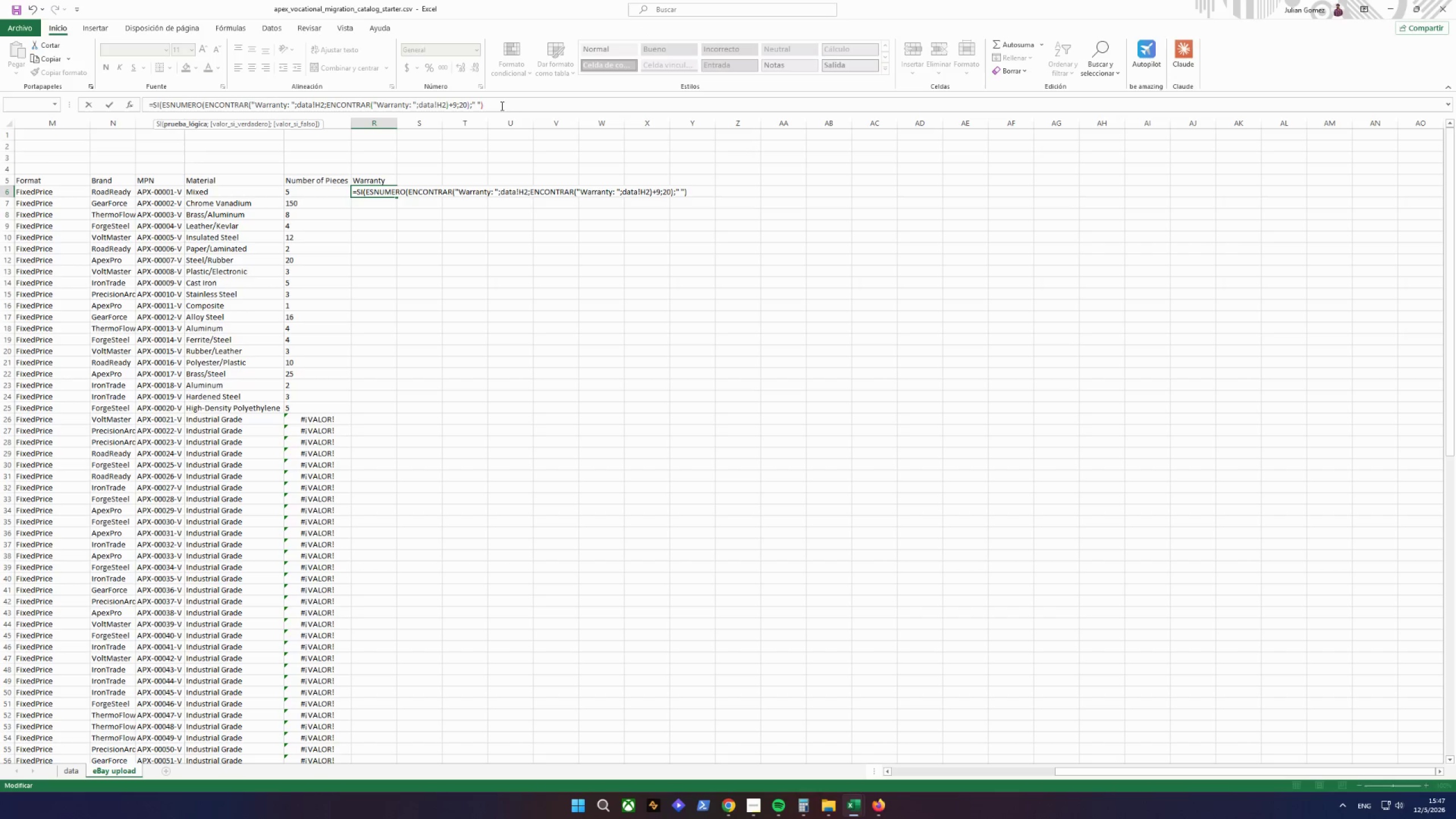 
left_click([467, 107])
 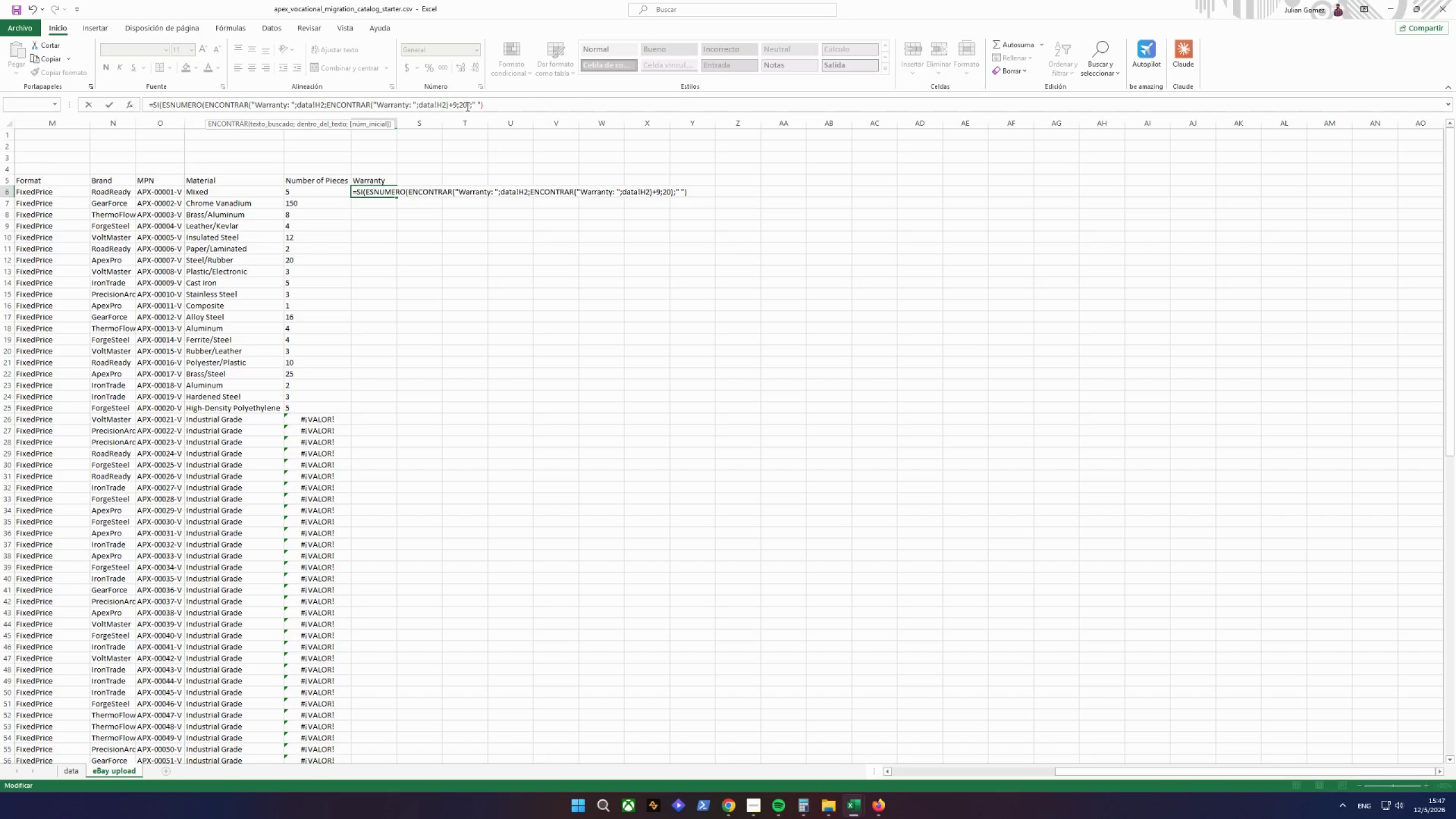 
left_click([458, 98])
 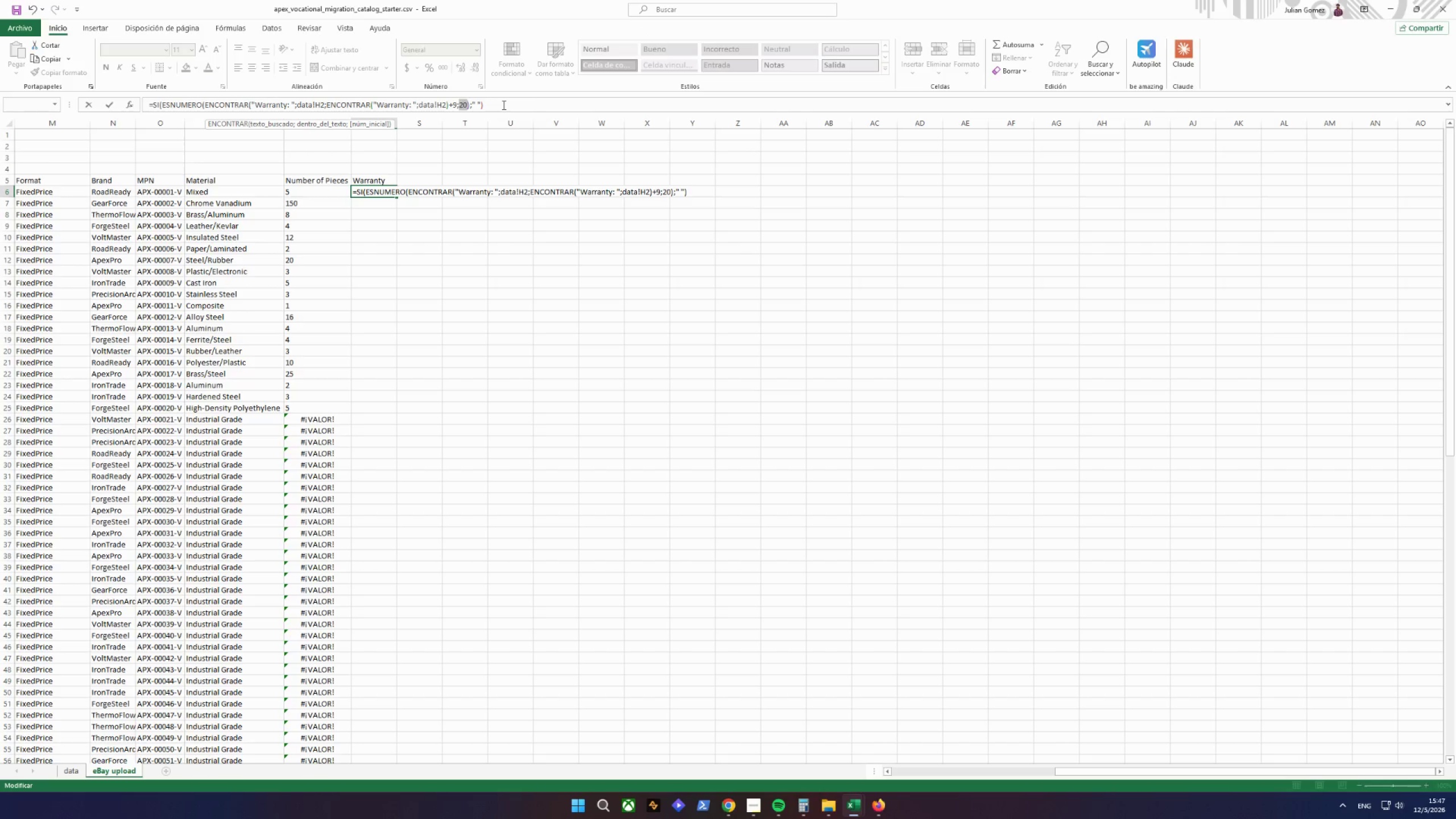 
key(Backspace)
 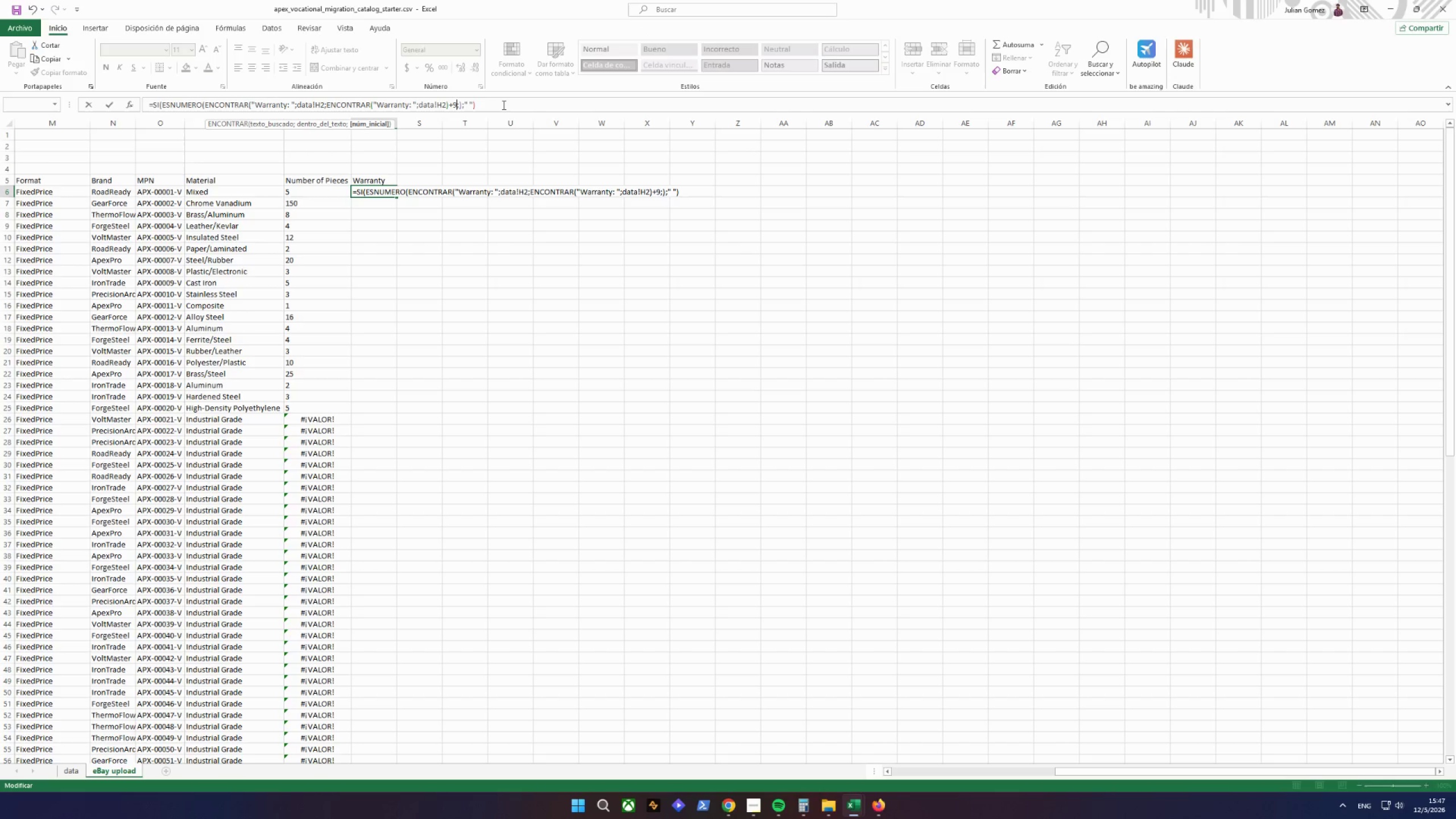 
key(Backspace)
 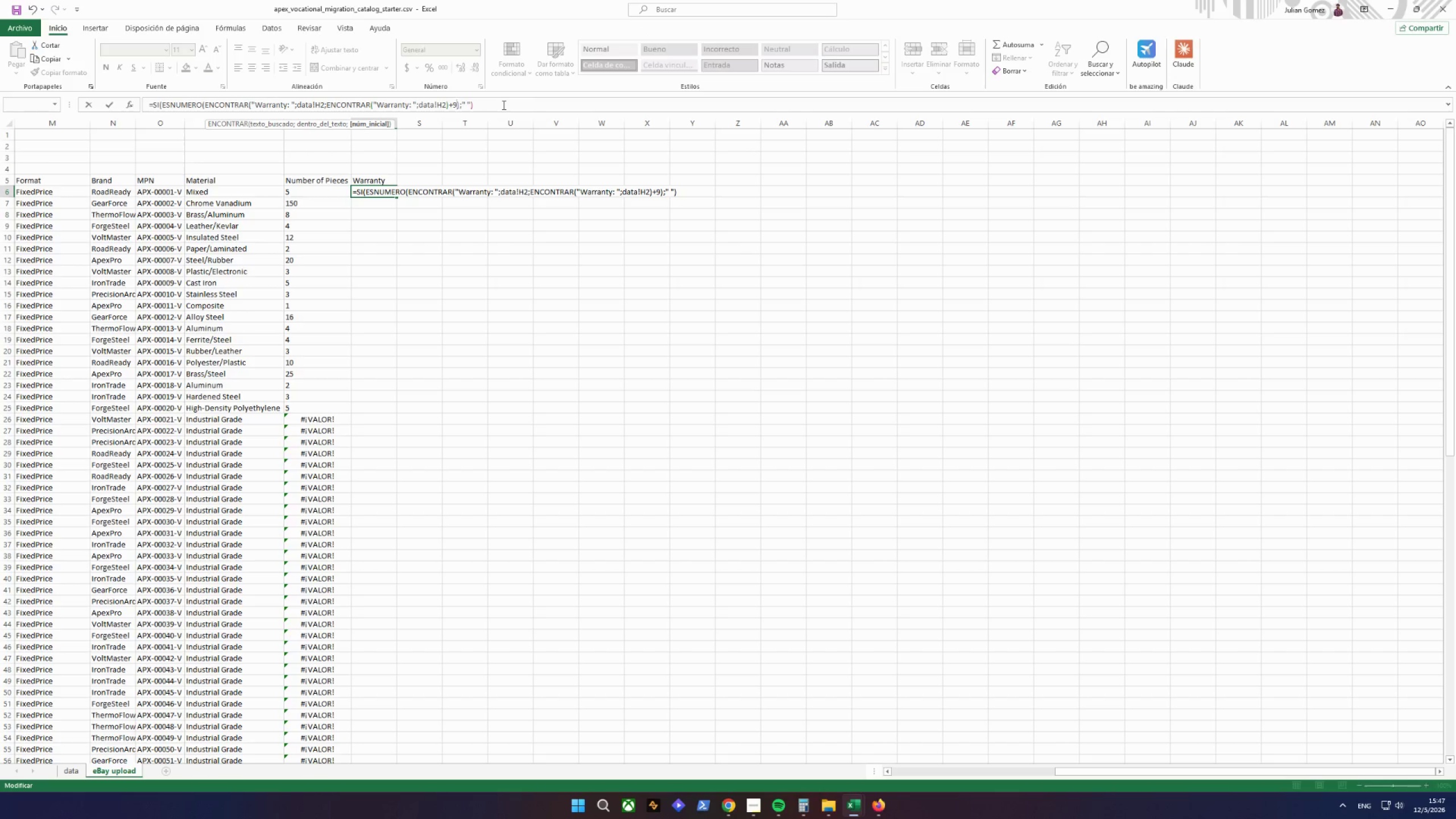 
key(Enter)
 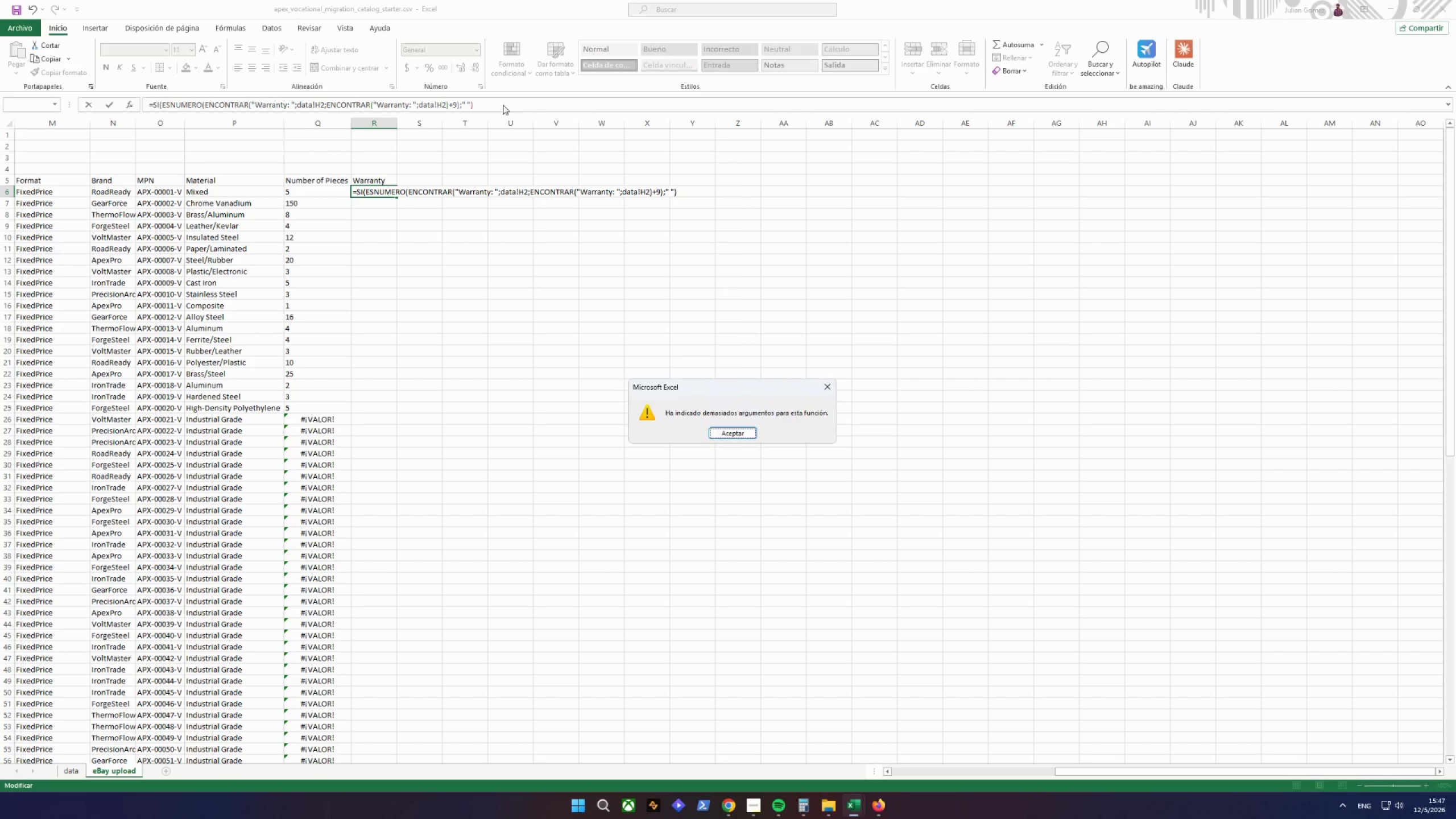 
key(Enter)
 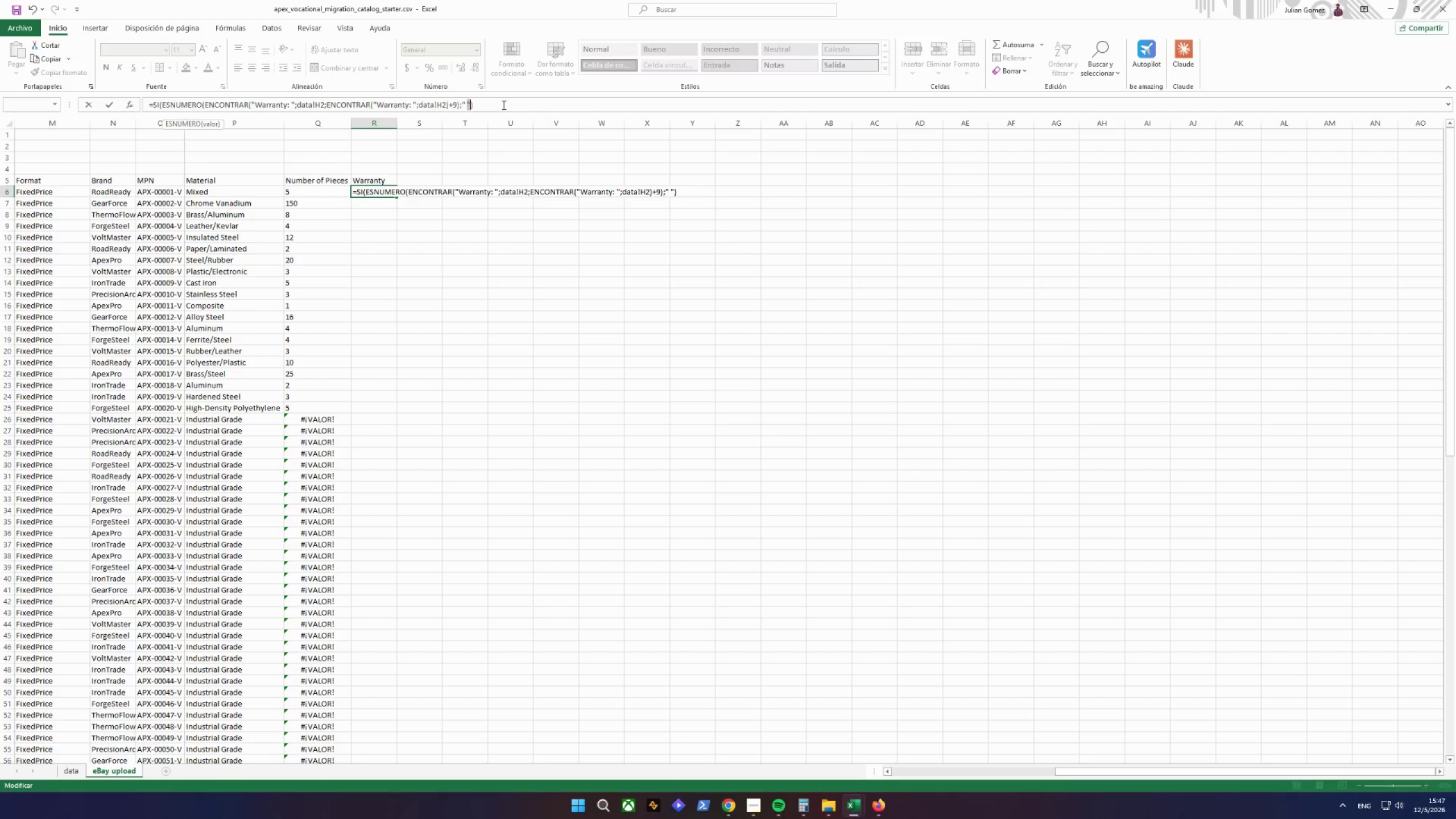 
hold_key(key=ArrowRight, duration=0.38)
 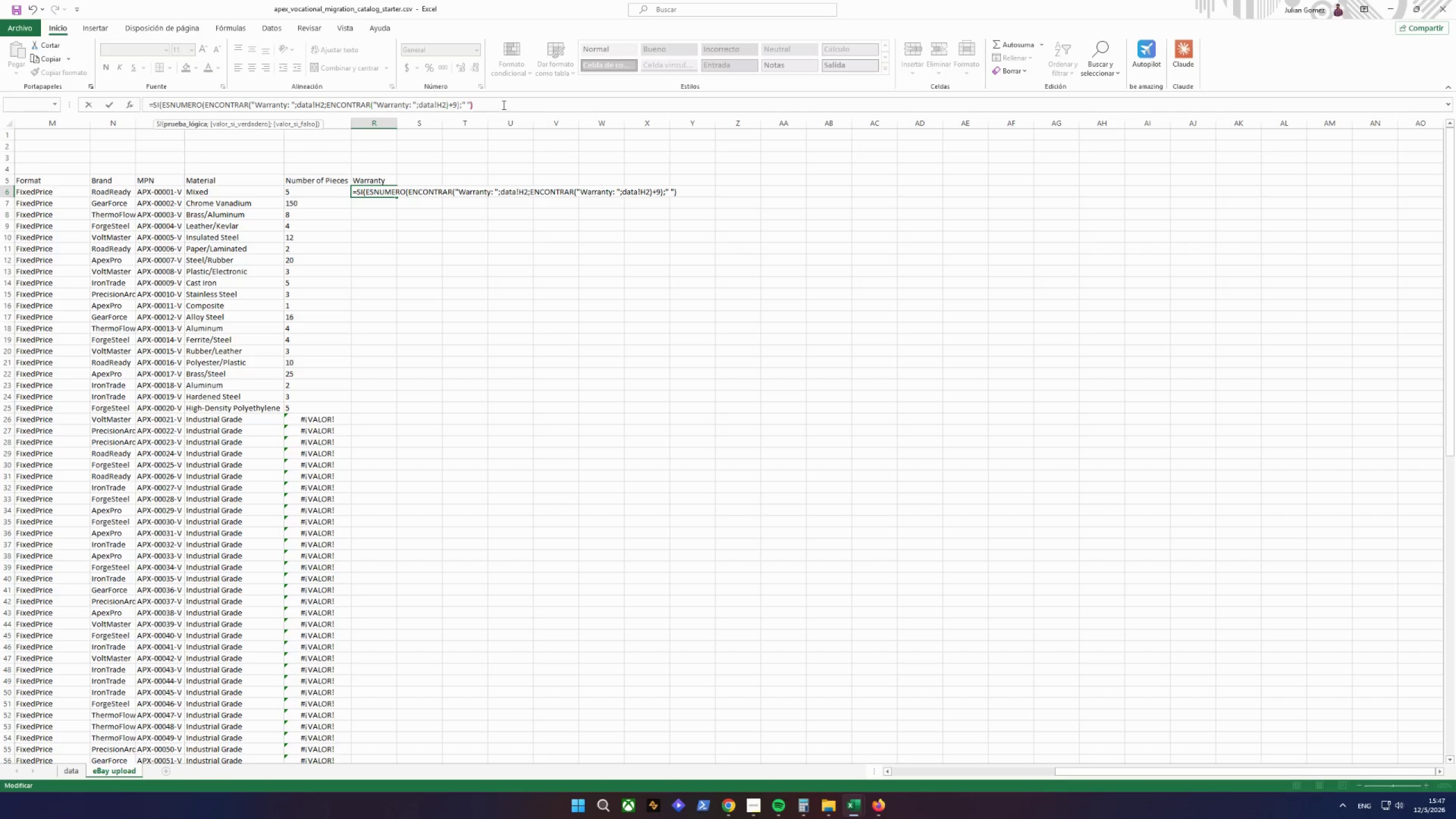 
key(ArrowRight)
 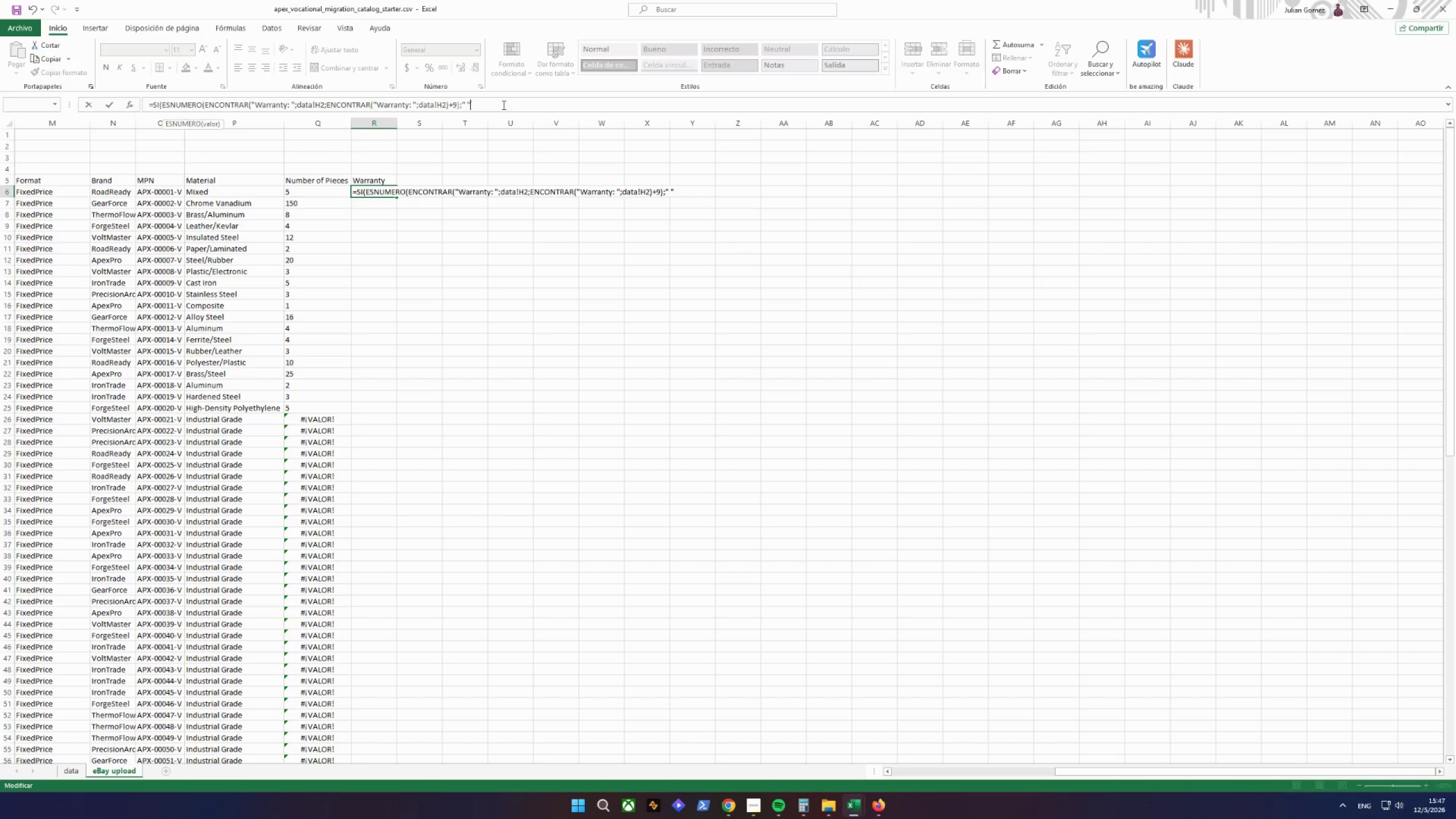 
hold_key(key=Backspace, duration=0.73)
 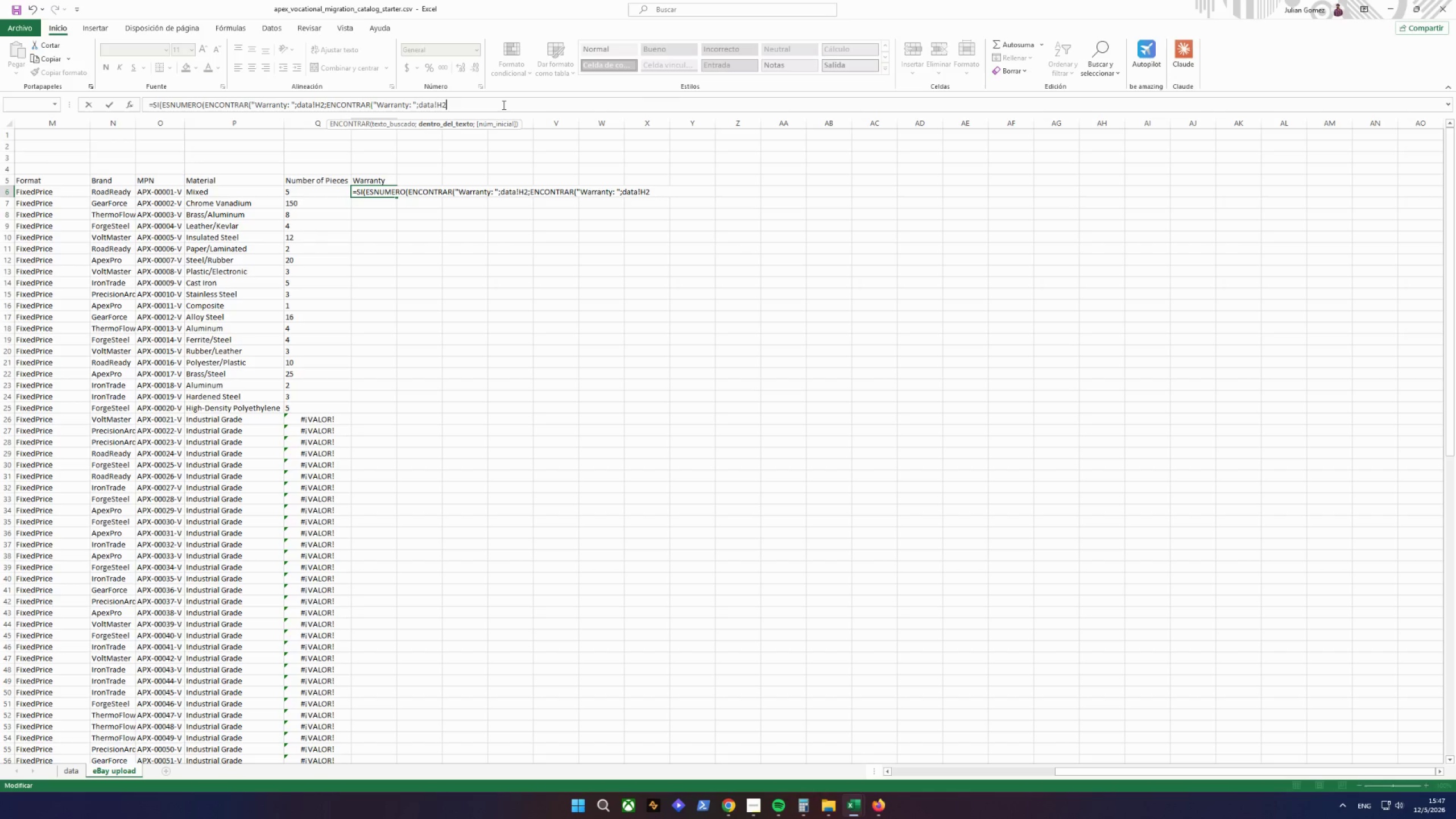 
key(Shift+0)
 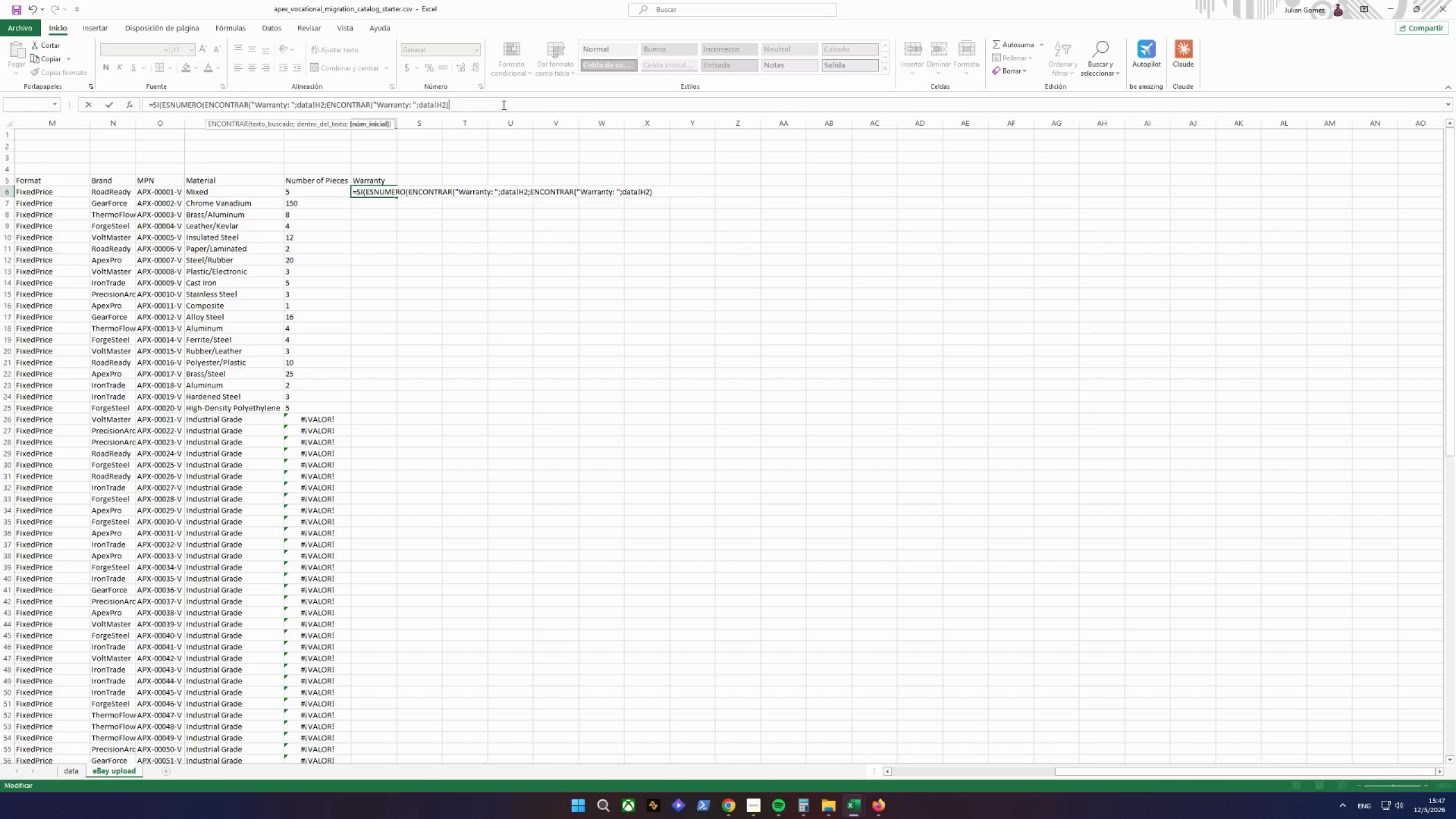 
key(Shift+ShiftRight)
 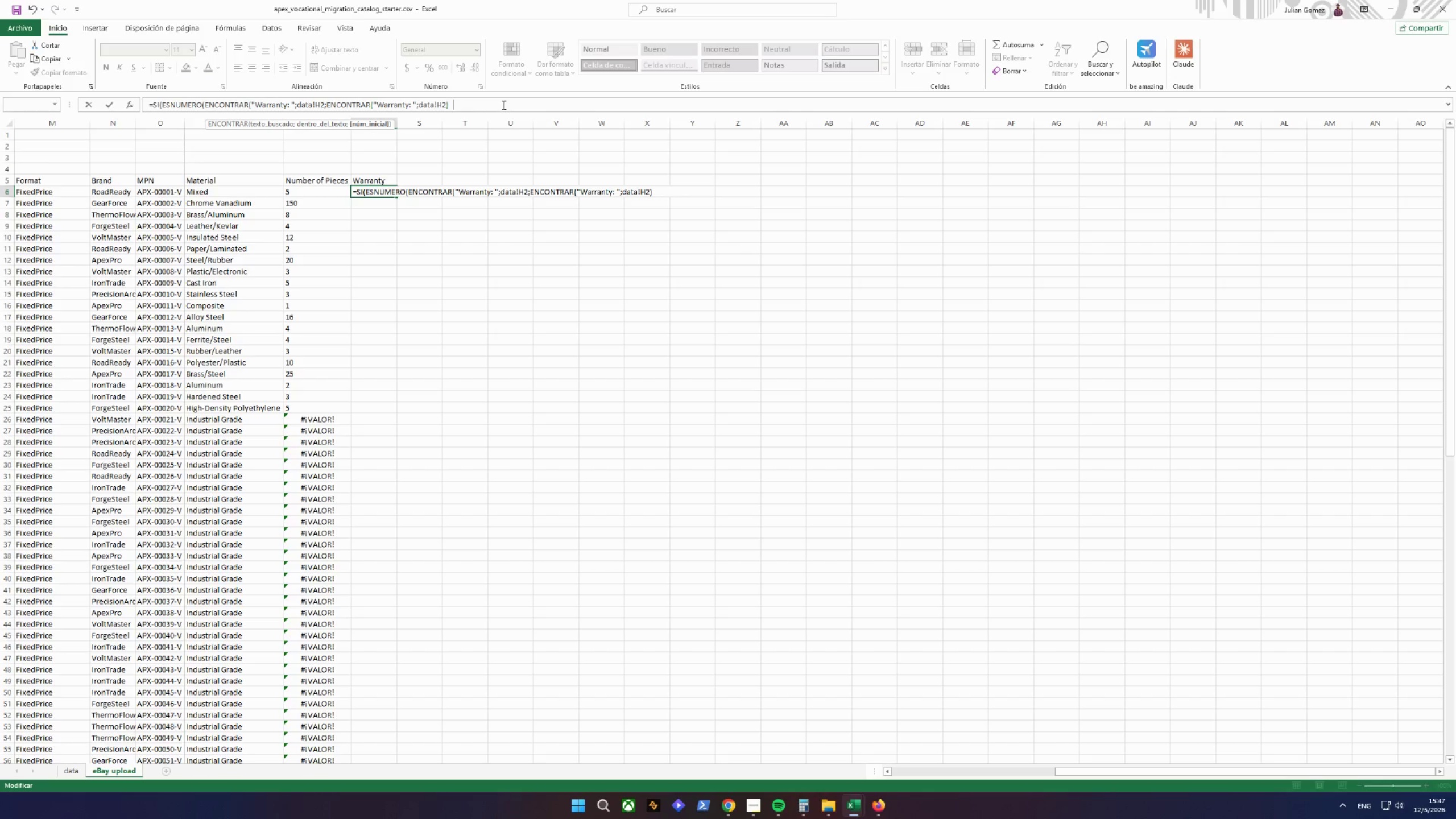 
key(Shift+Equal)
 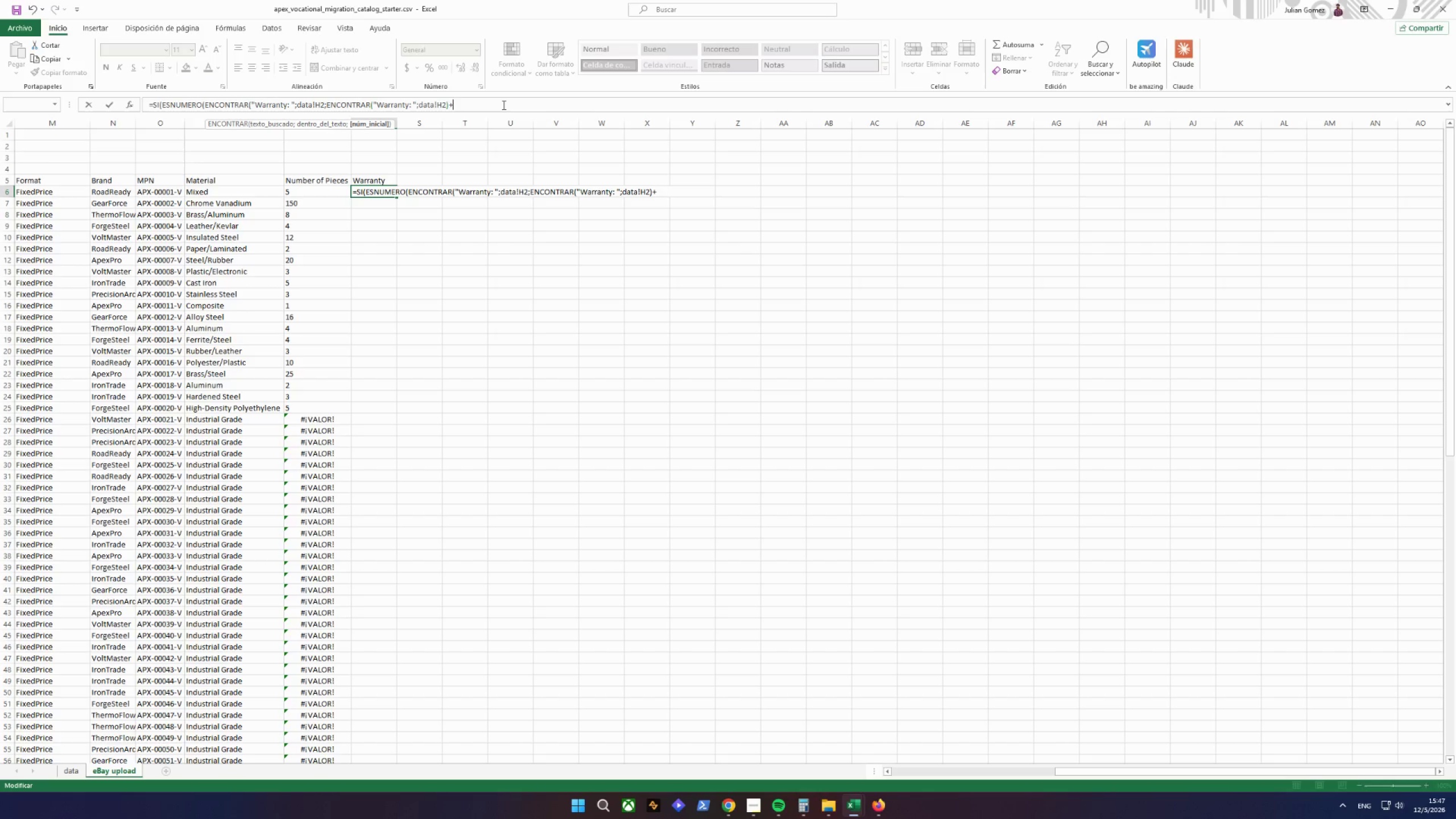 
key(9)
 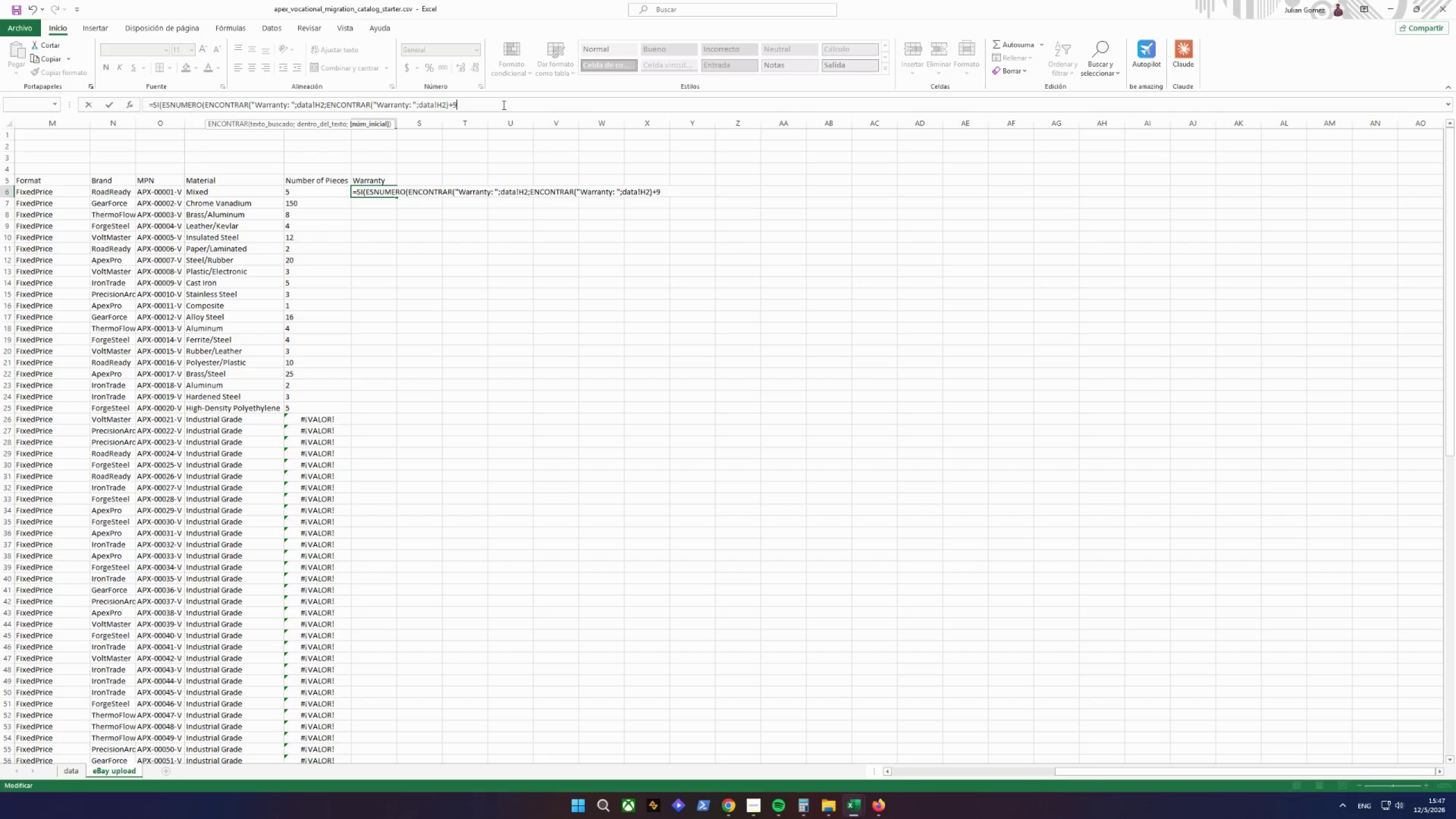 
type(;20)
 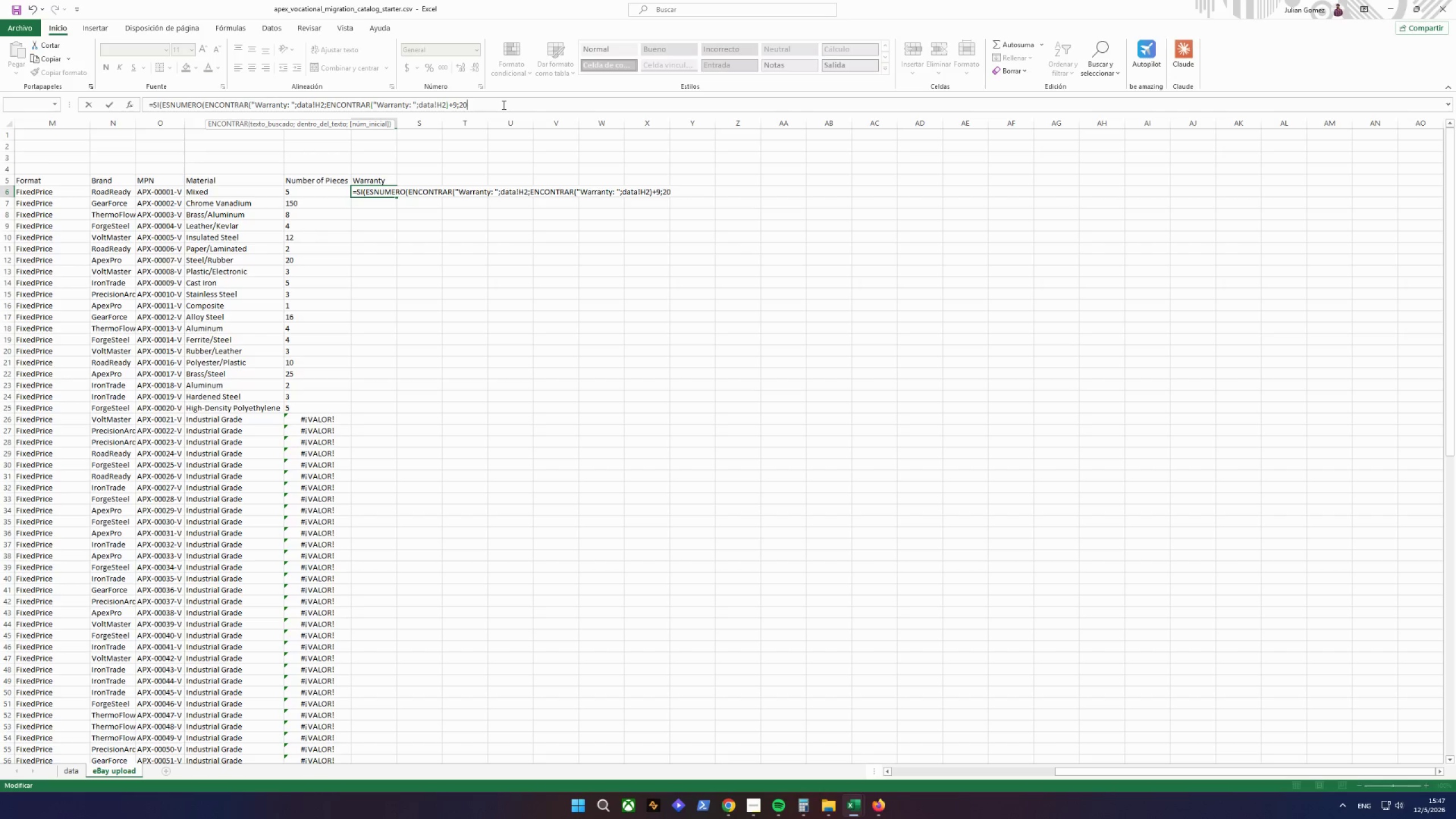 
key(Shift+0)
 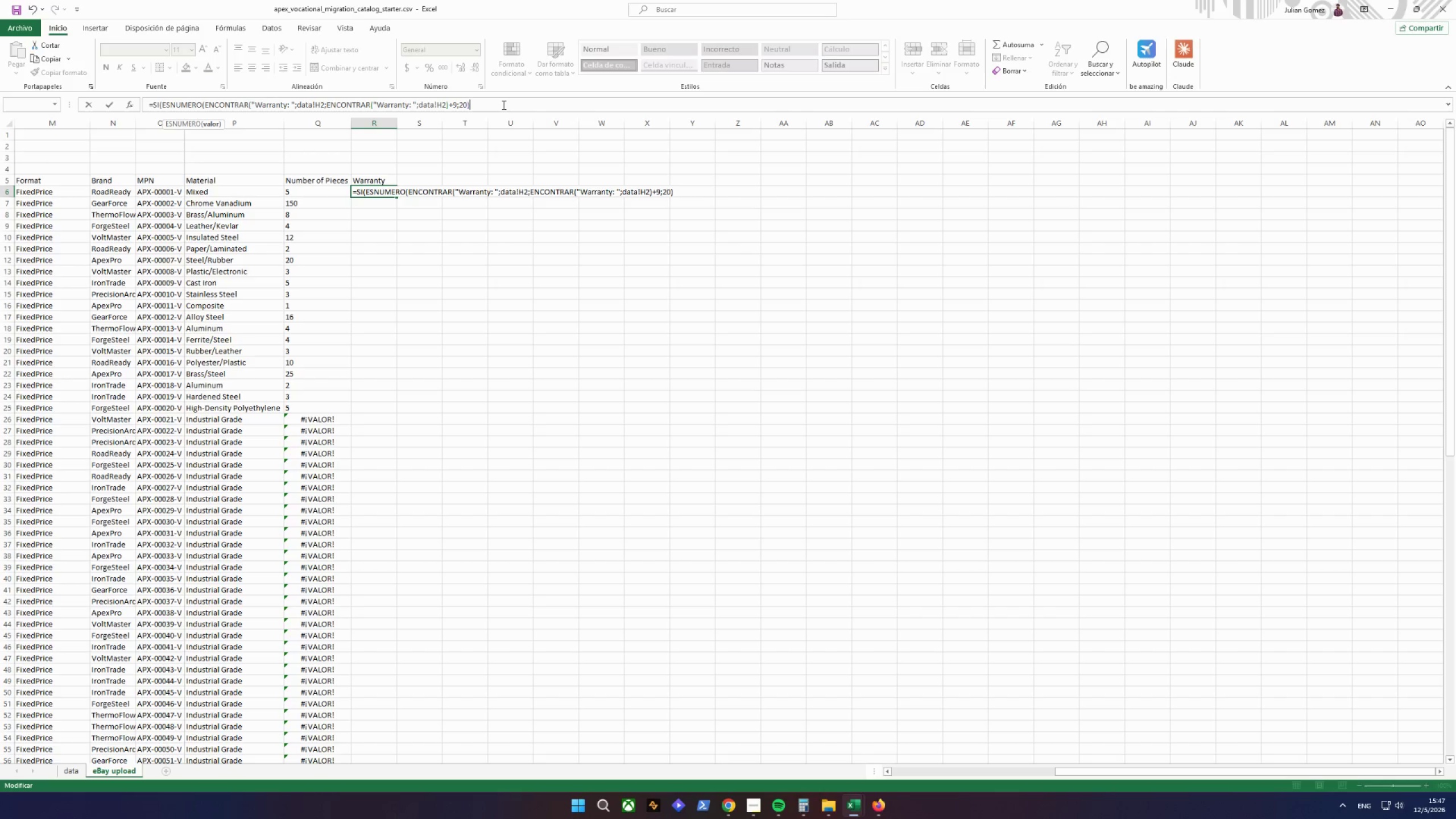 
key(Semicolon)
 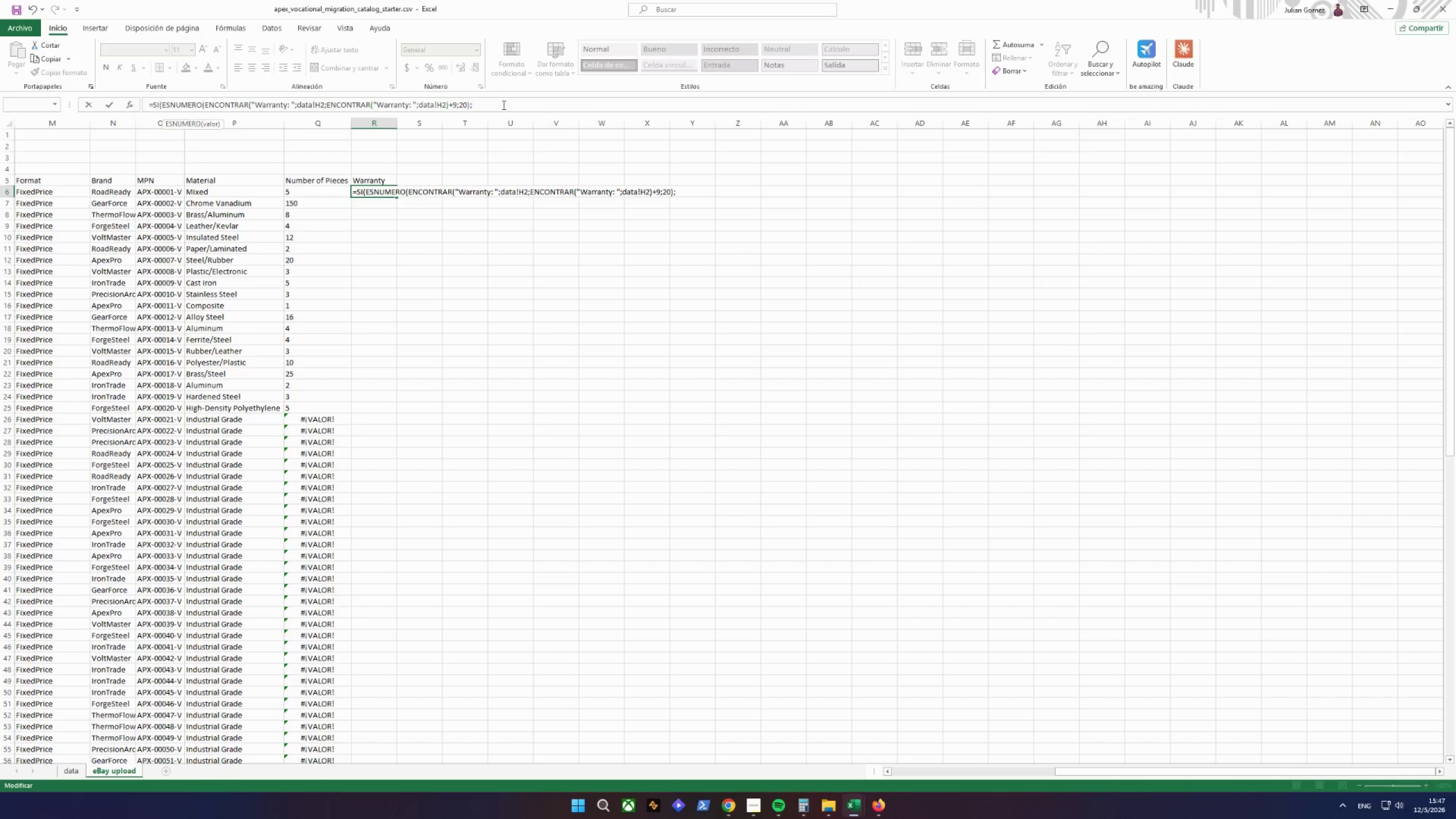 
key(Shift+ShiftRight)
 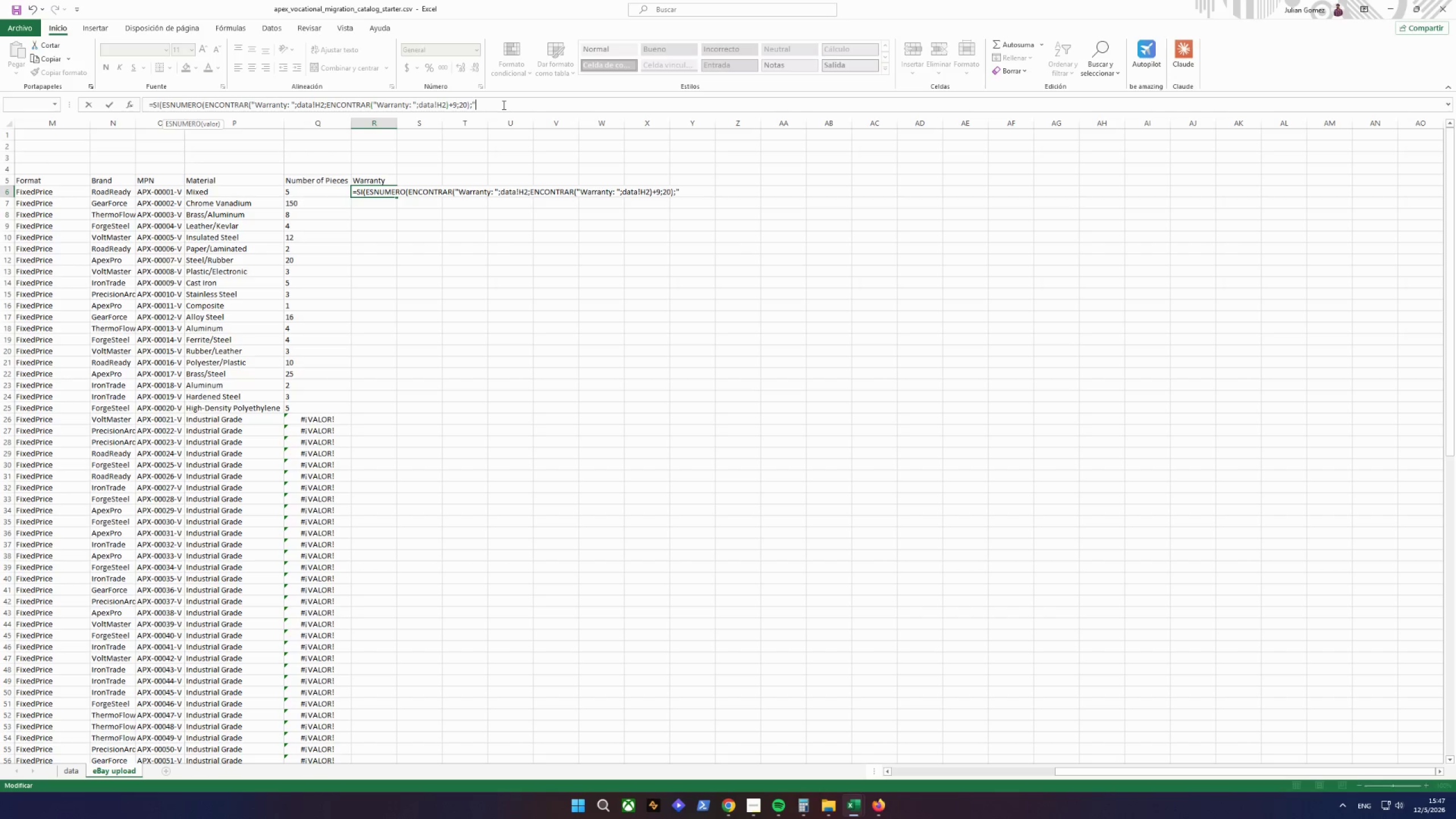 
key(Shift+Quote)
 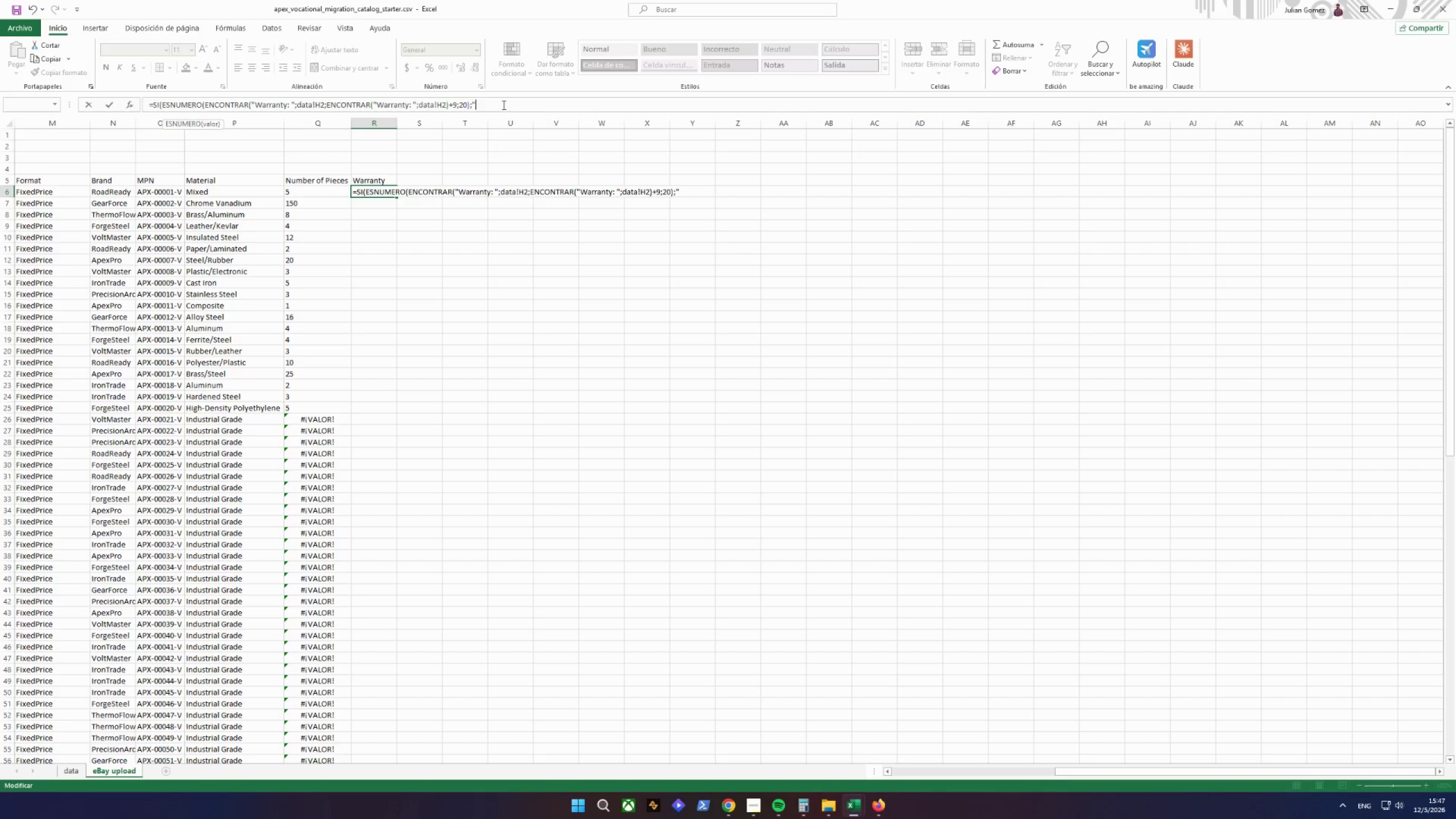 
key(Shift+ShiftRight)
 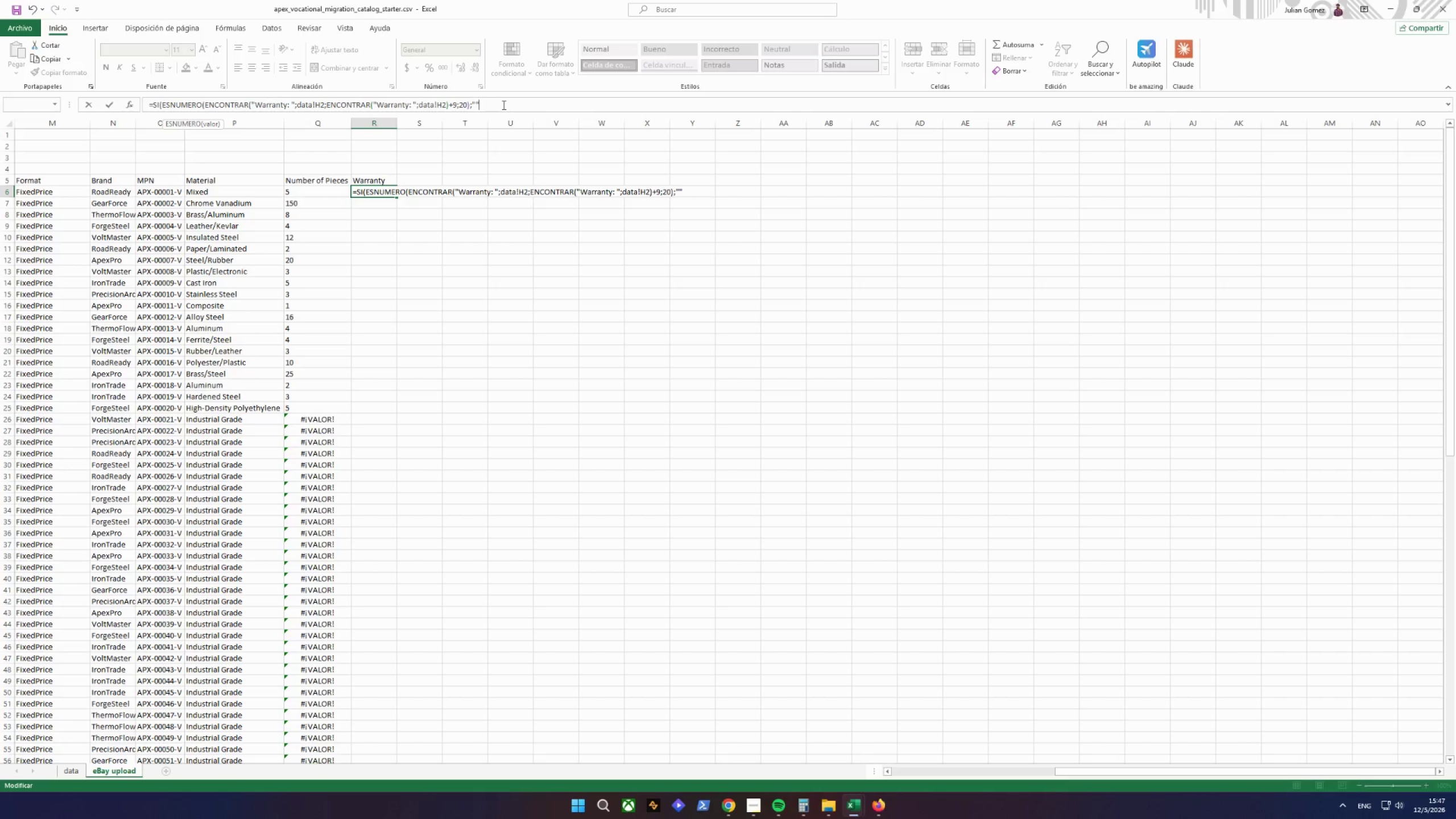 
key(Shift+Quote)
 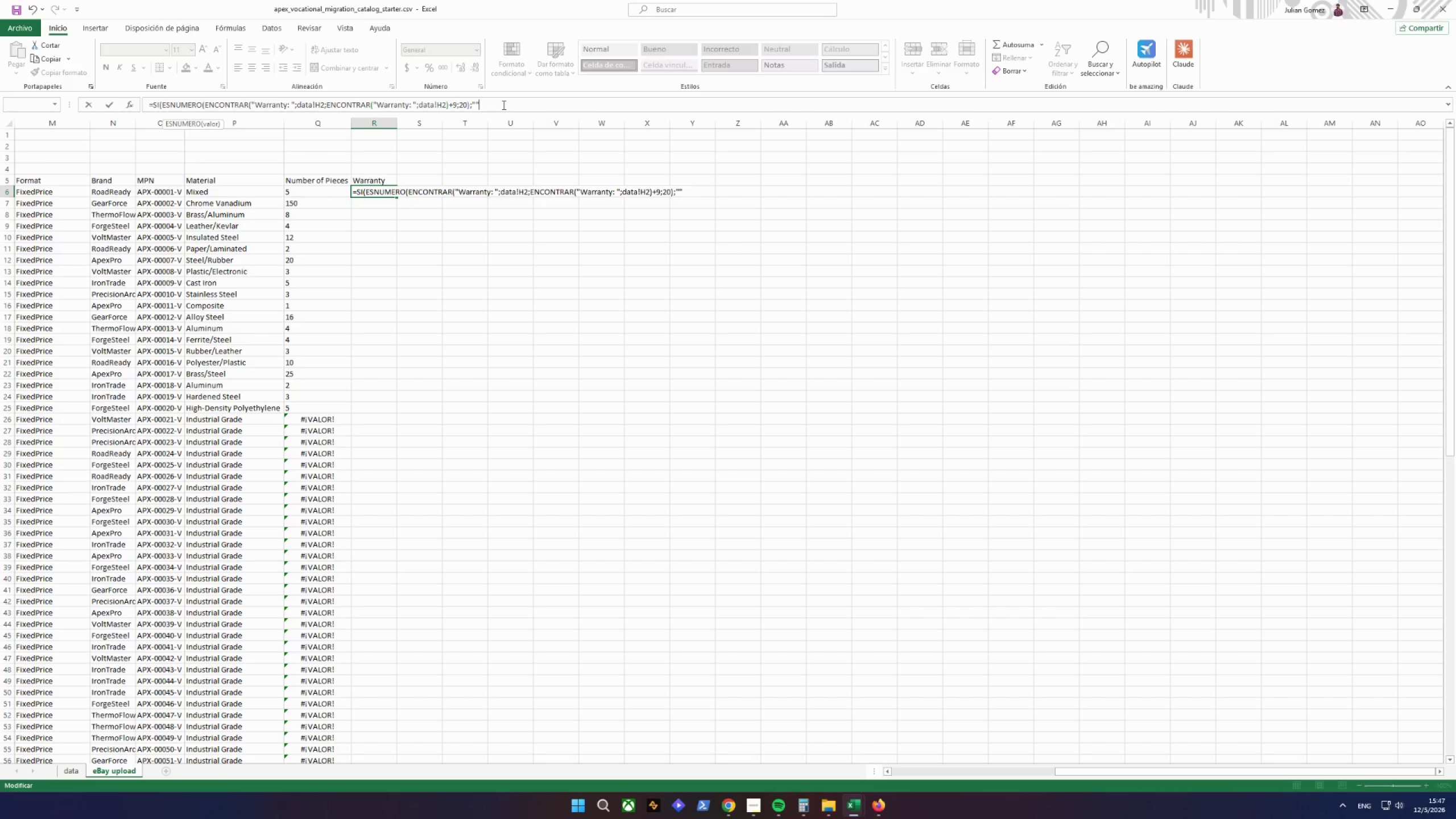 
key(Shift+0)
 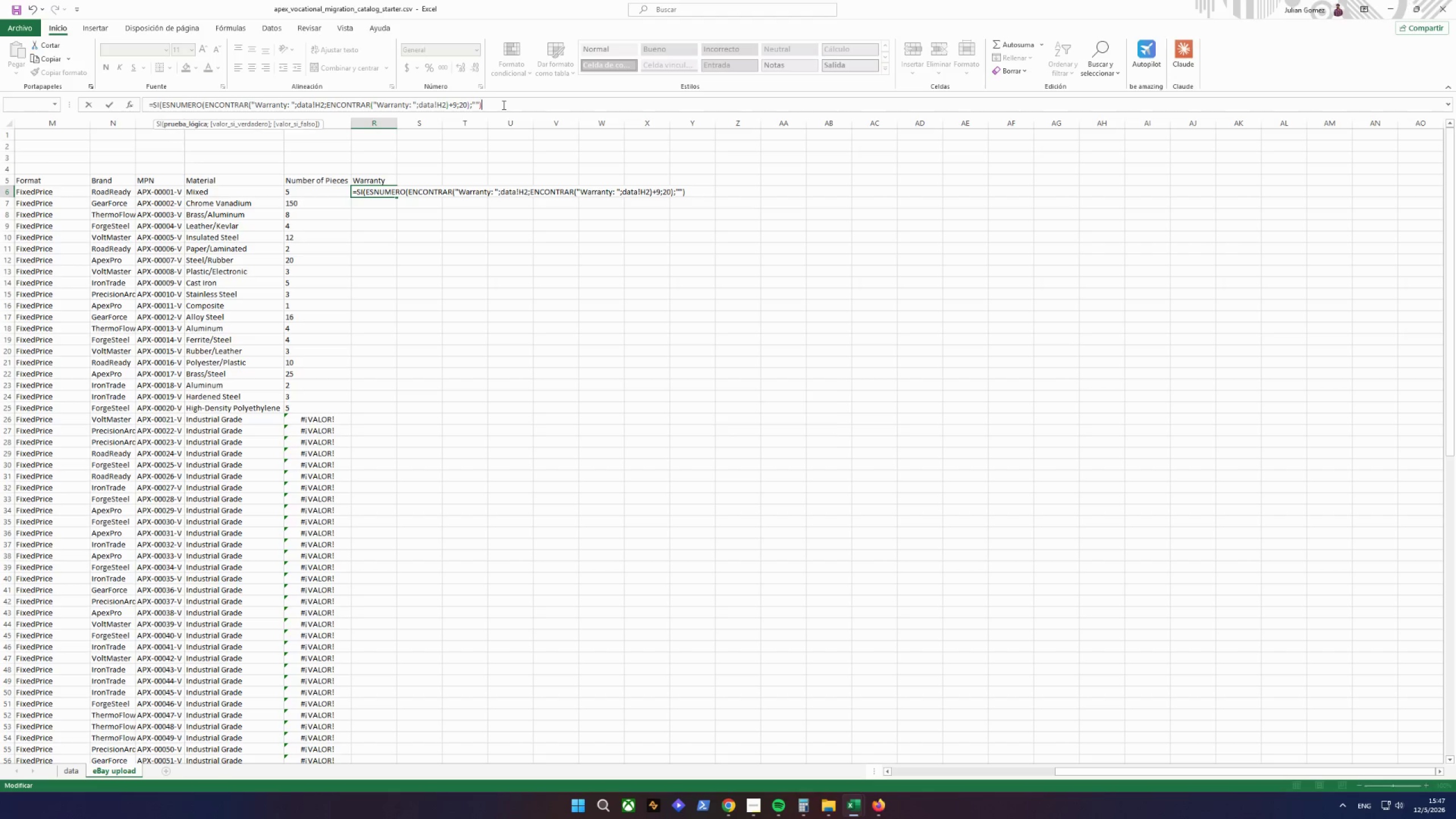 
key(Enter)
 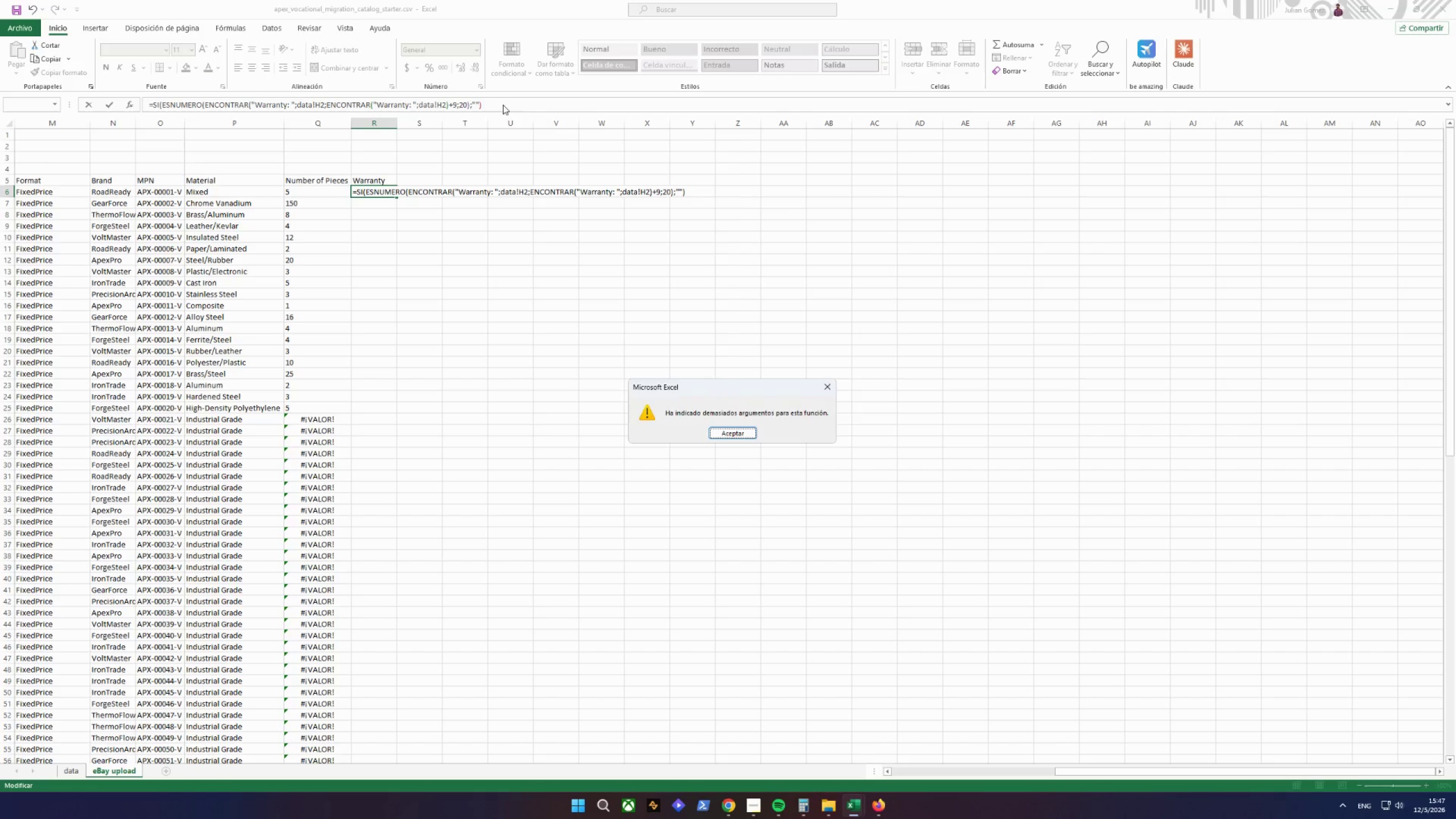 
key(Enter)
 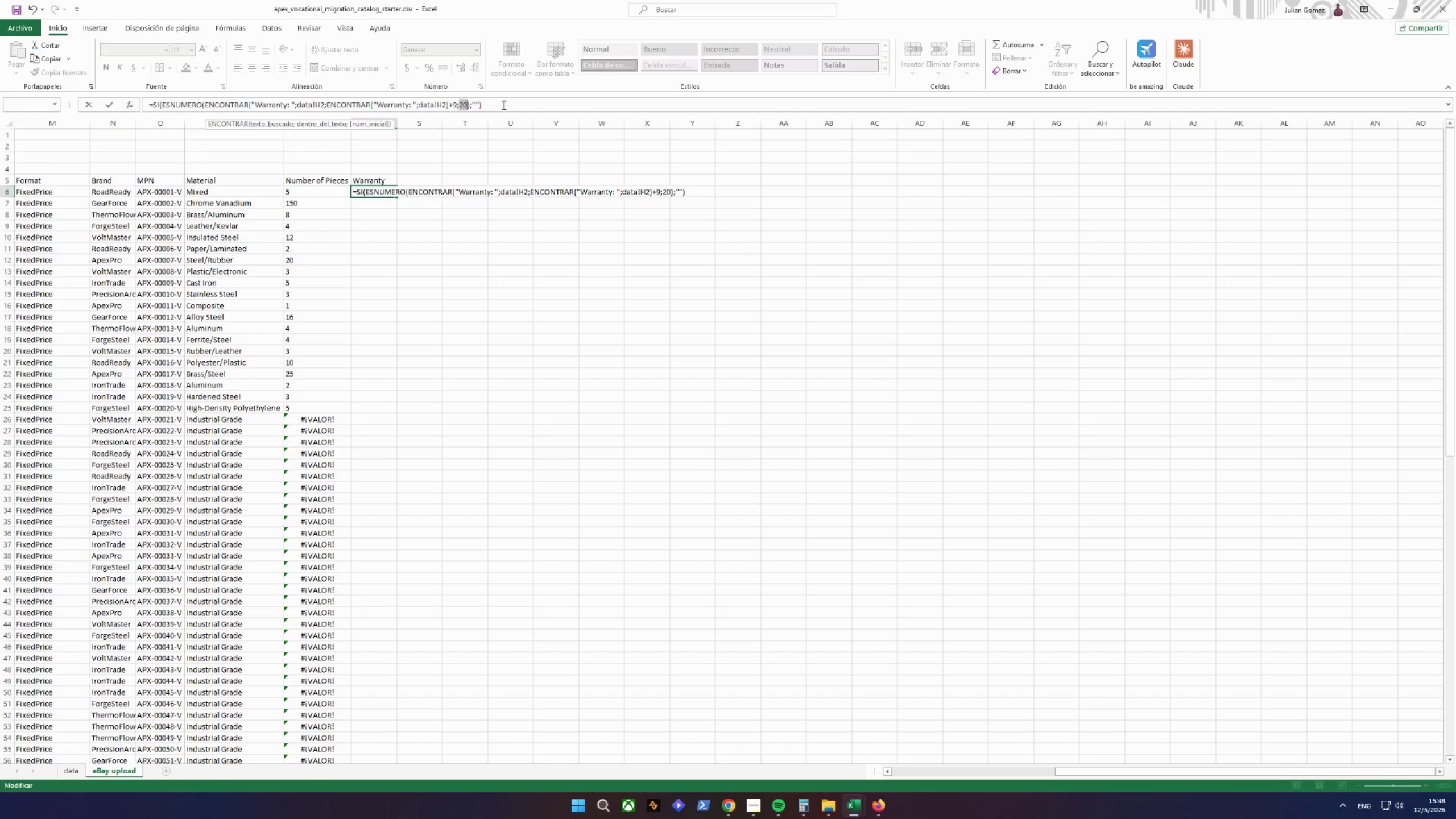 
wait(38.59)
 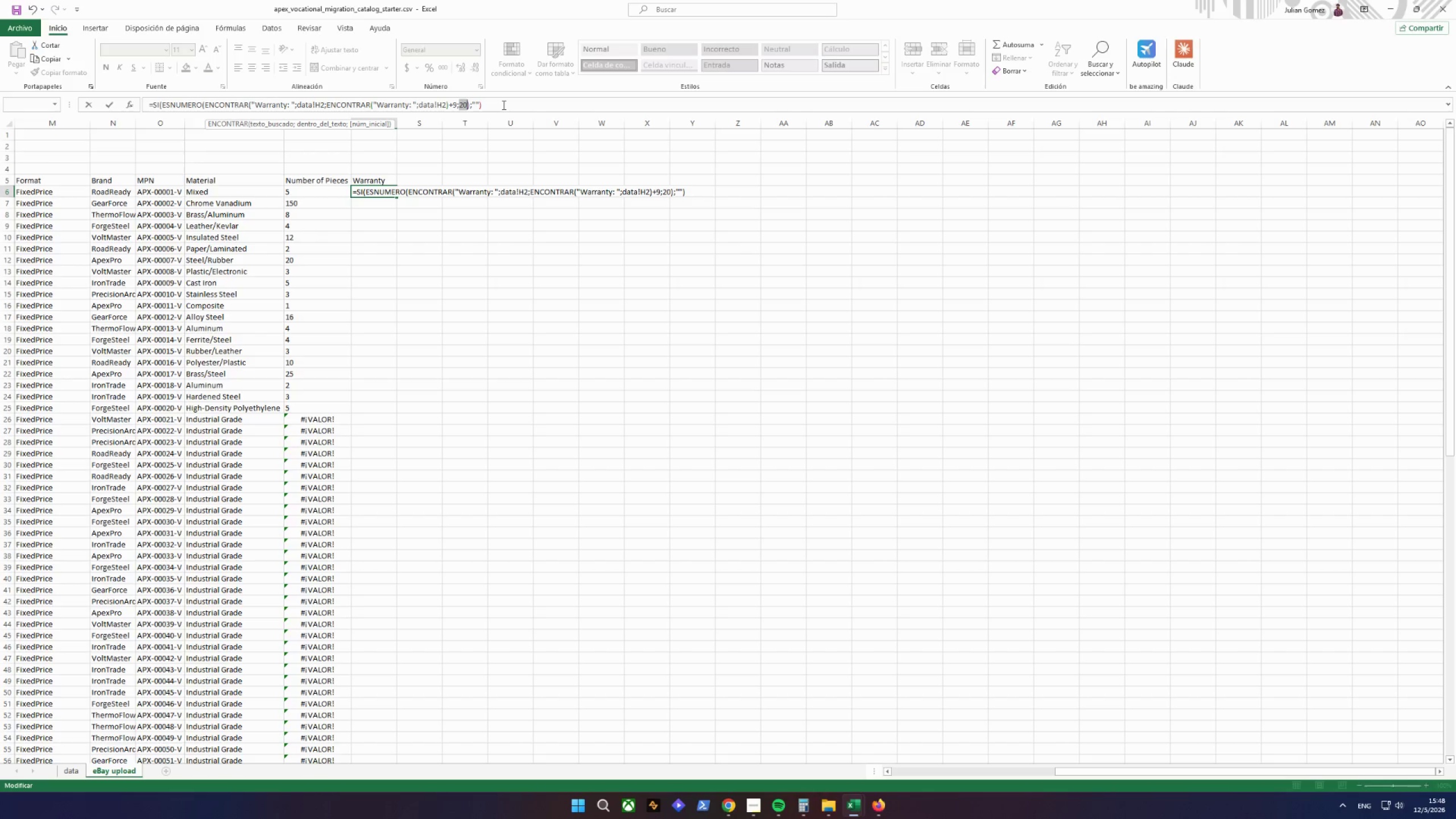 
key(ArrowRight)
 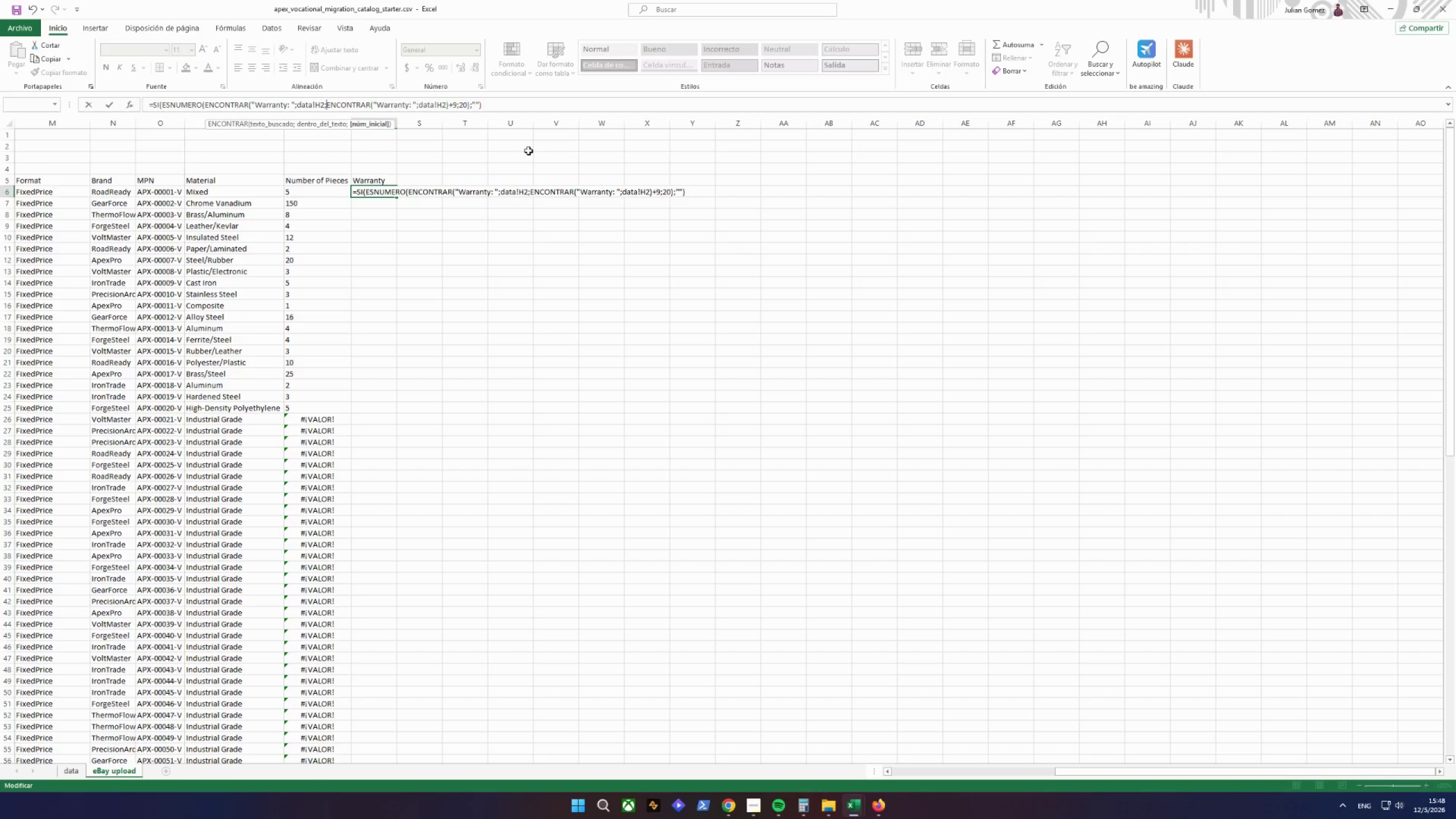 
wait(11.25)
 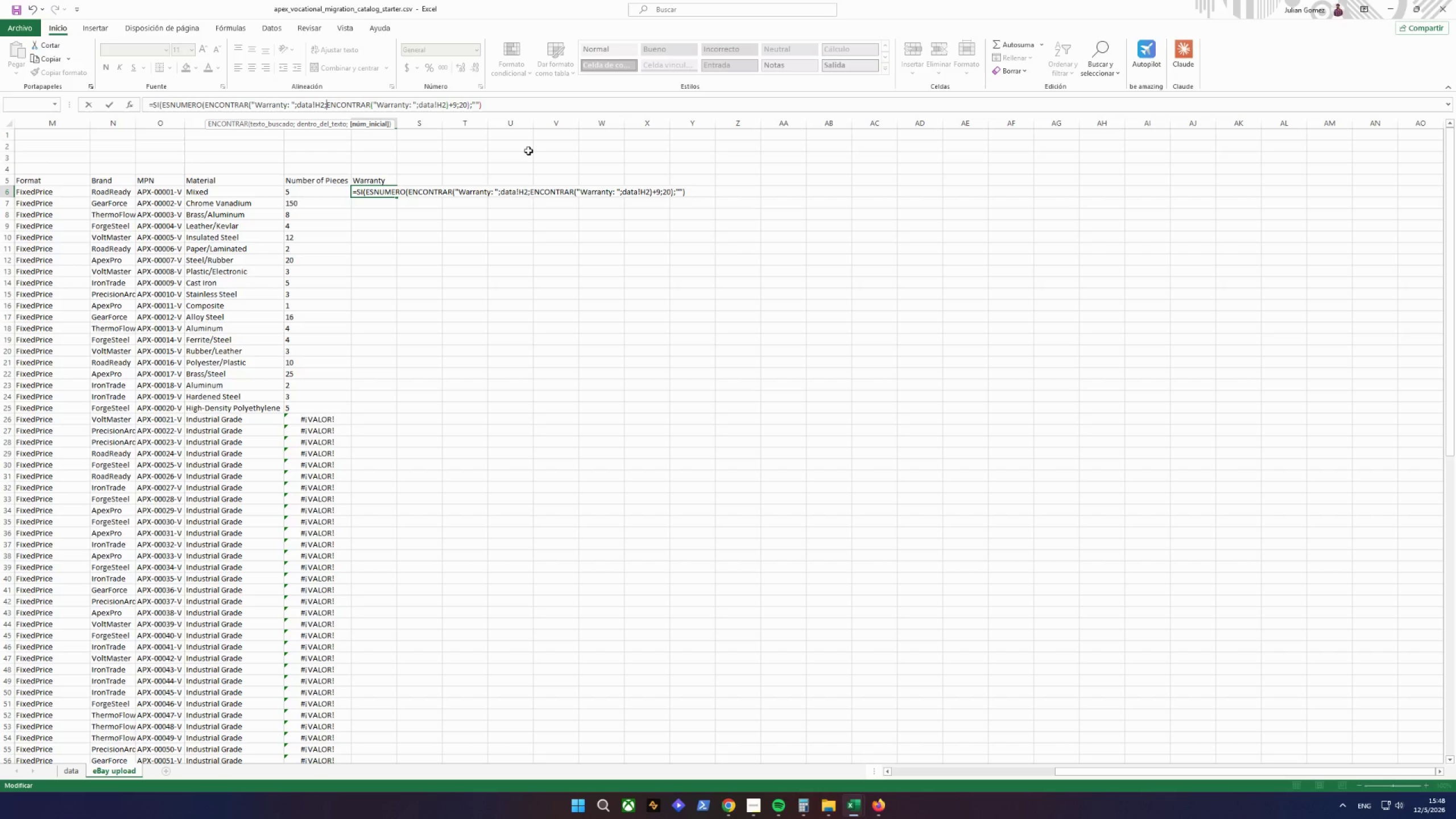 
key(ArrowLeft)
 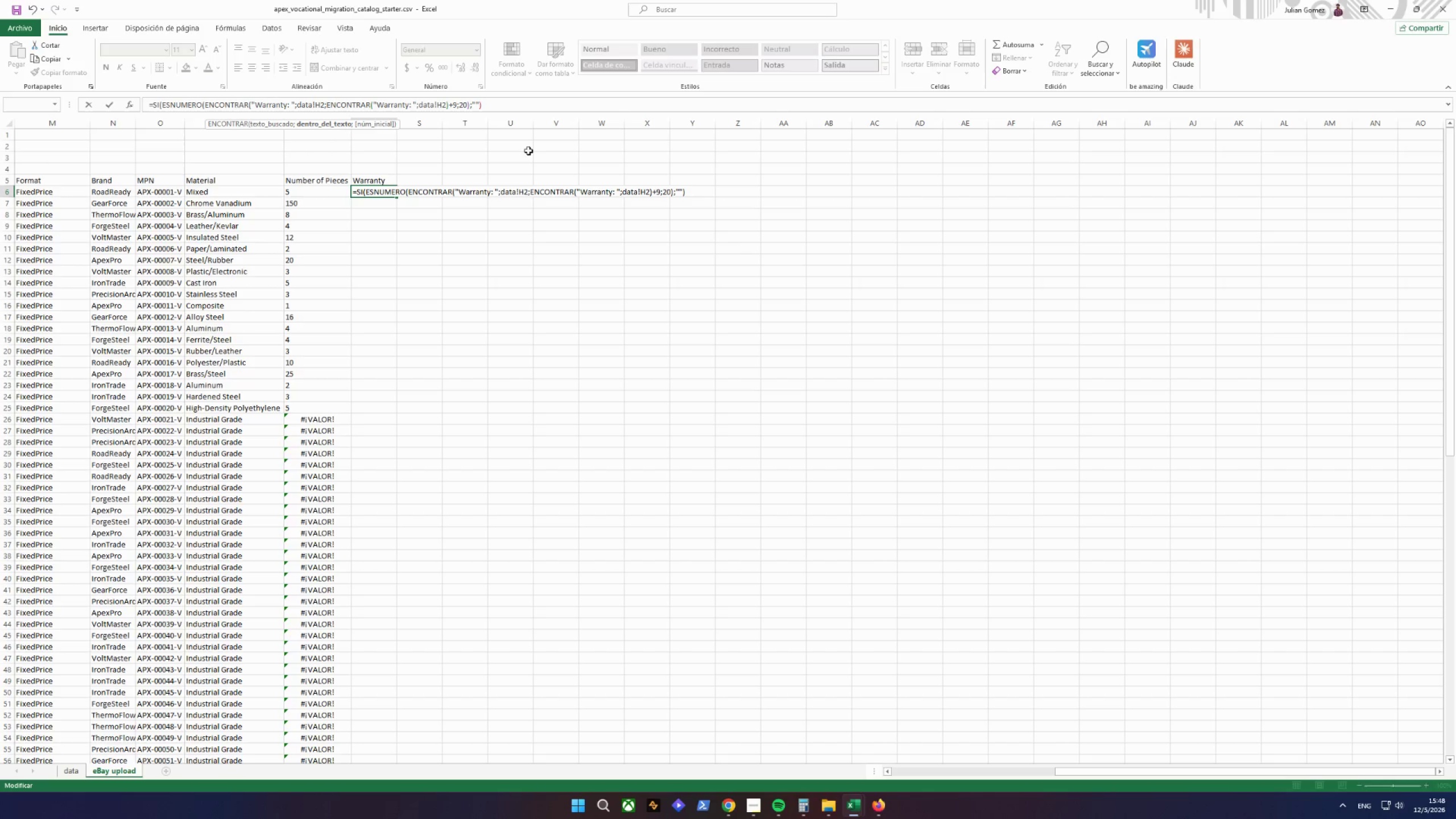 
type()))
 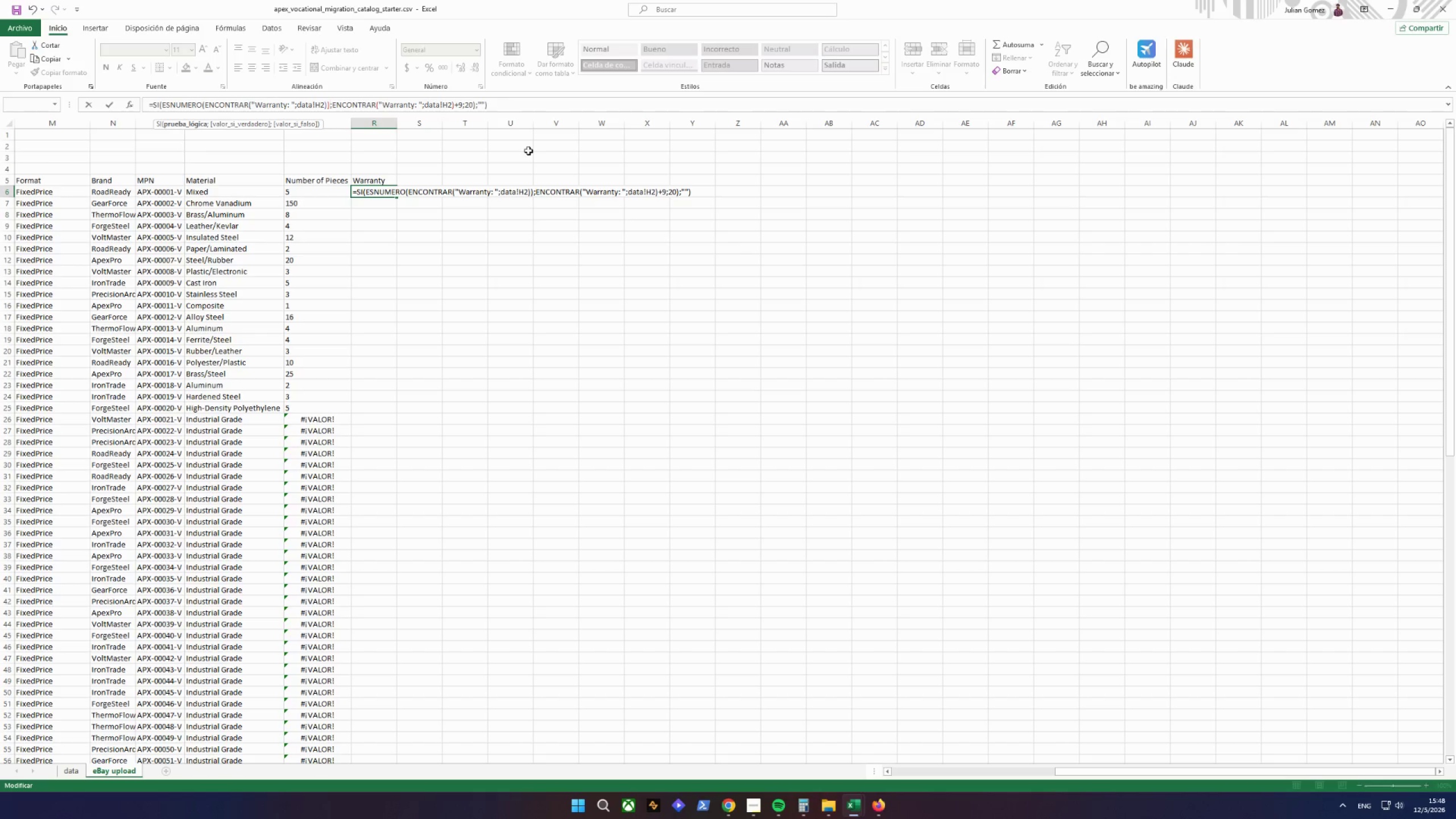 
key(ArrowRight)
 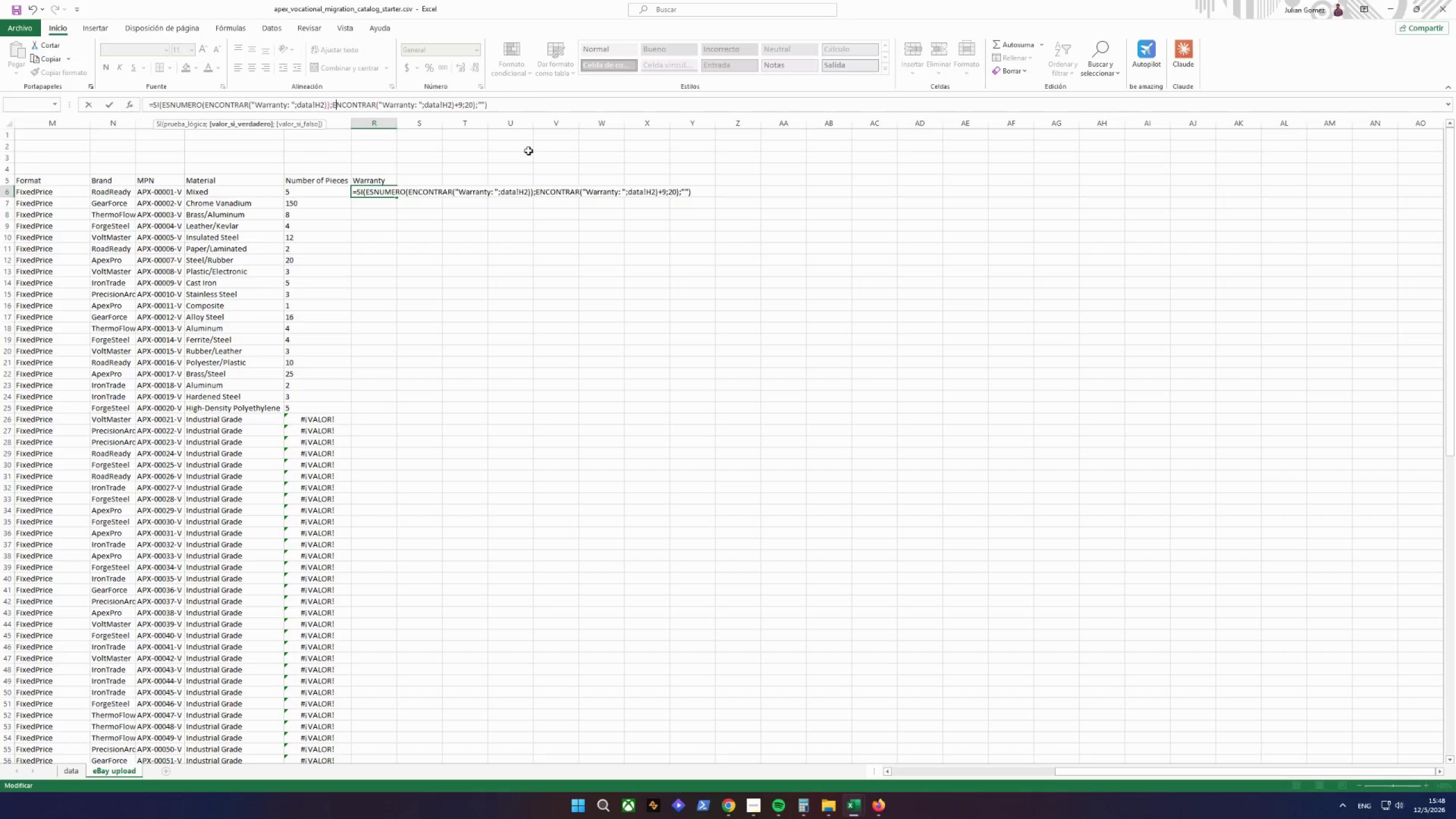 
key(ArrowRight)
 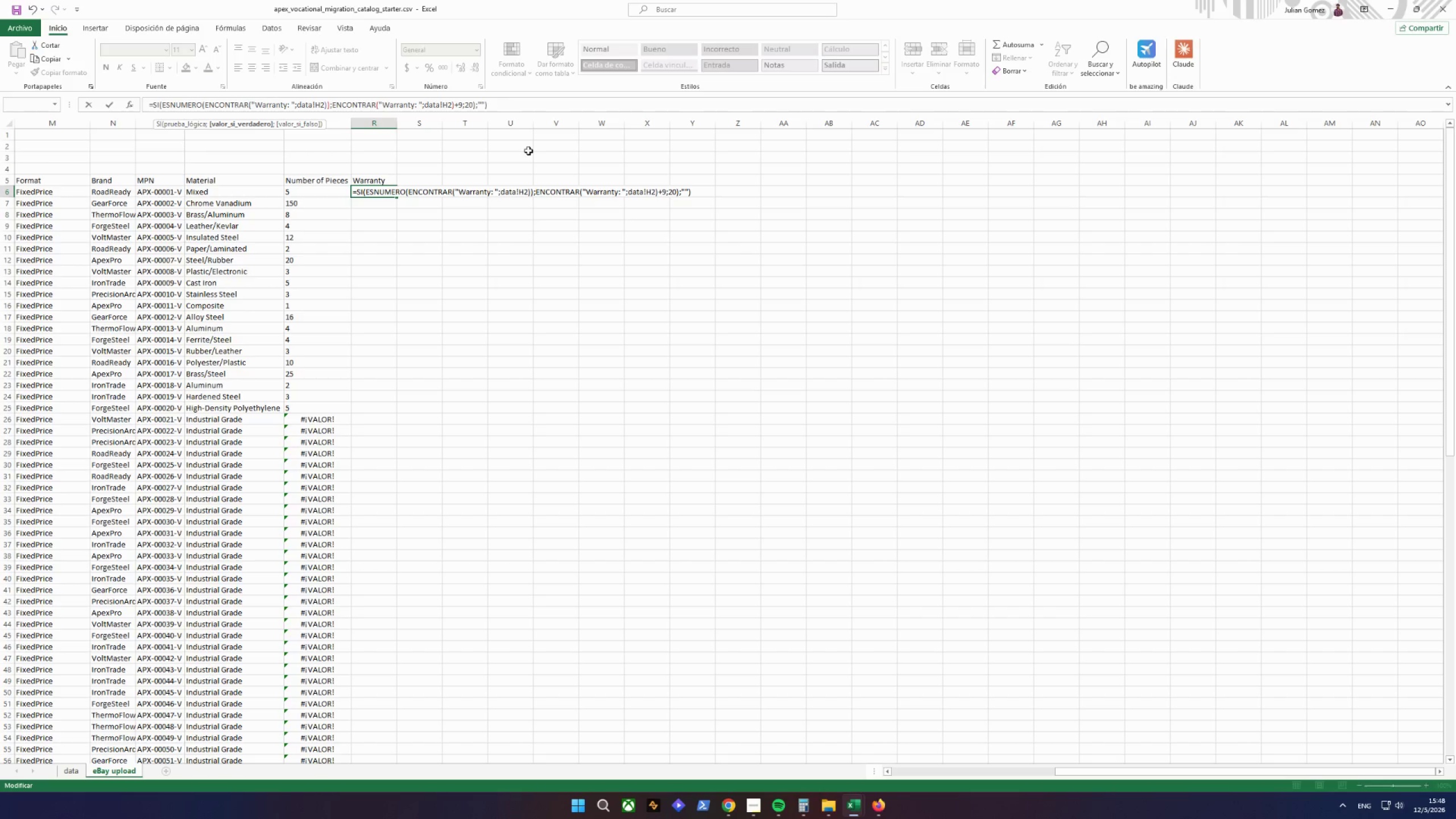 
key(ArrowLeft)
 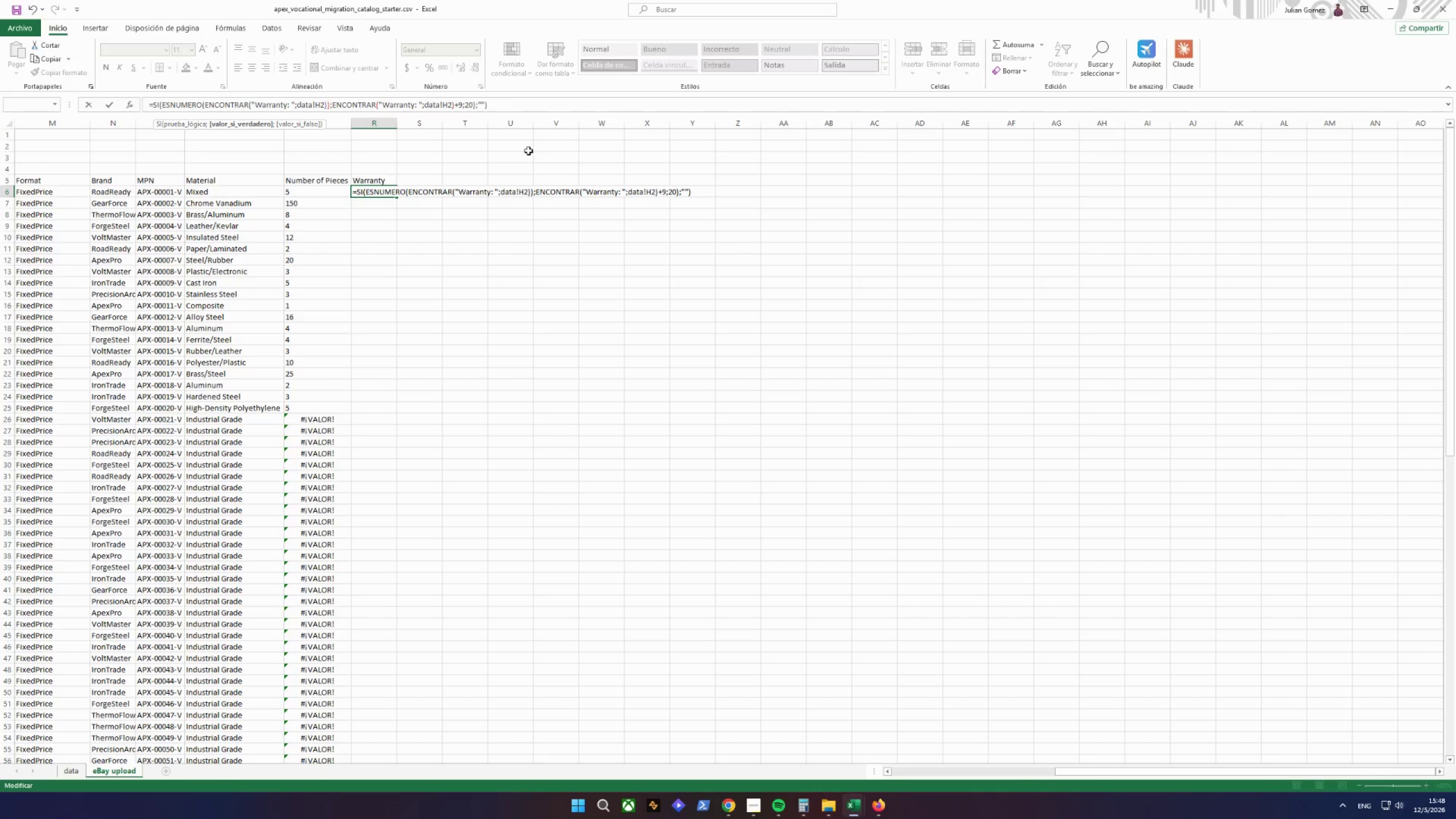 
type(extr)
key(Backspace)
key(Backspace)
key(Backspace)
key(Backspace)
type(EXZ)
key(Backspace)
type(TRAE()
 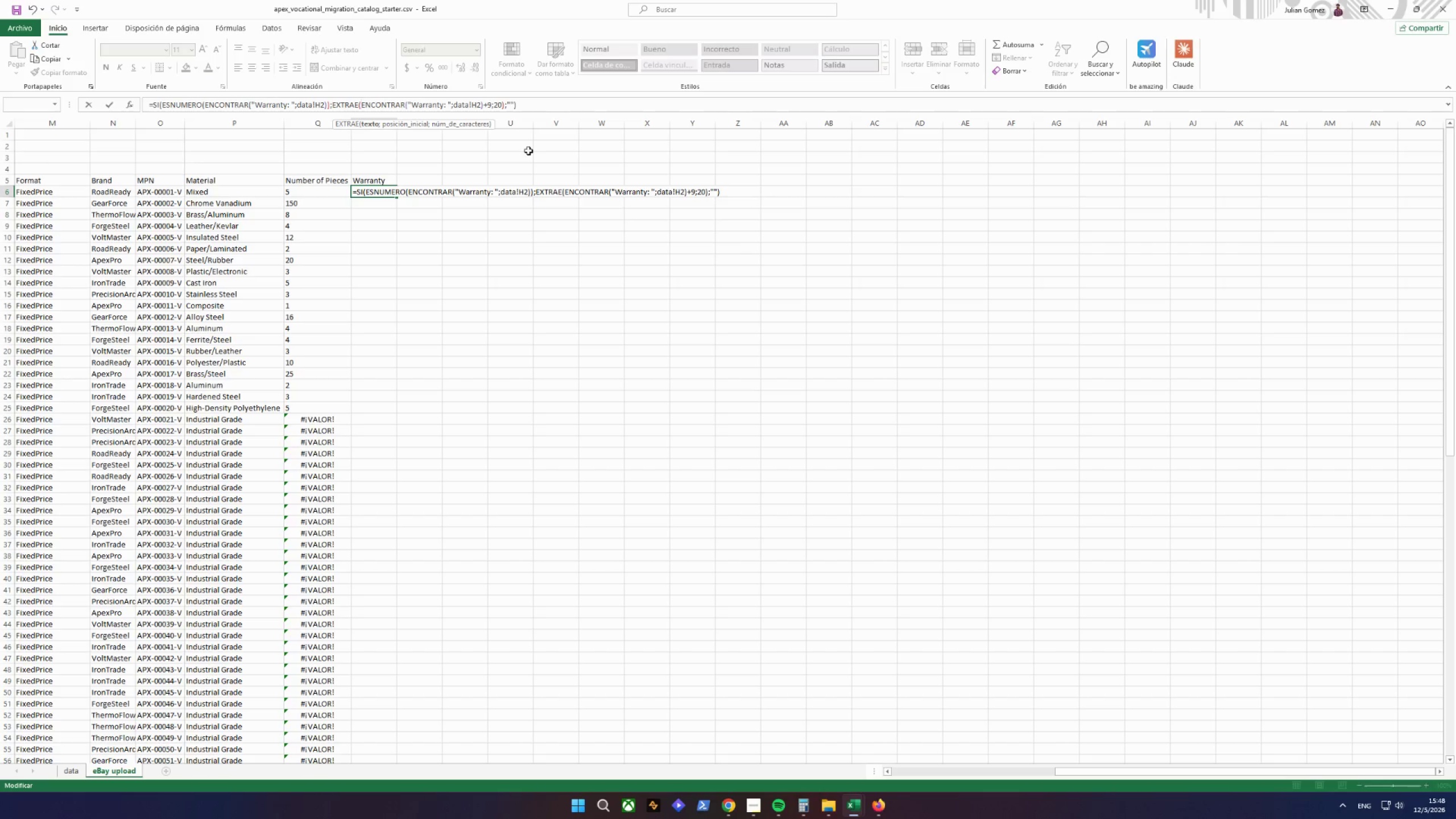 
left_click([73, 774])
 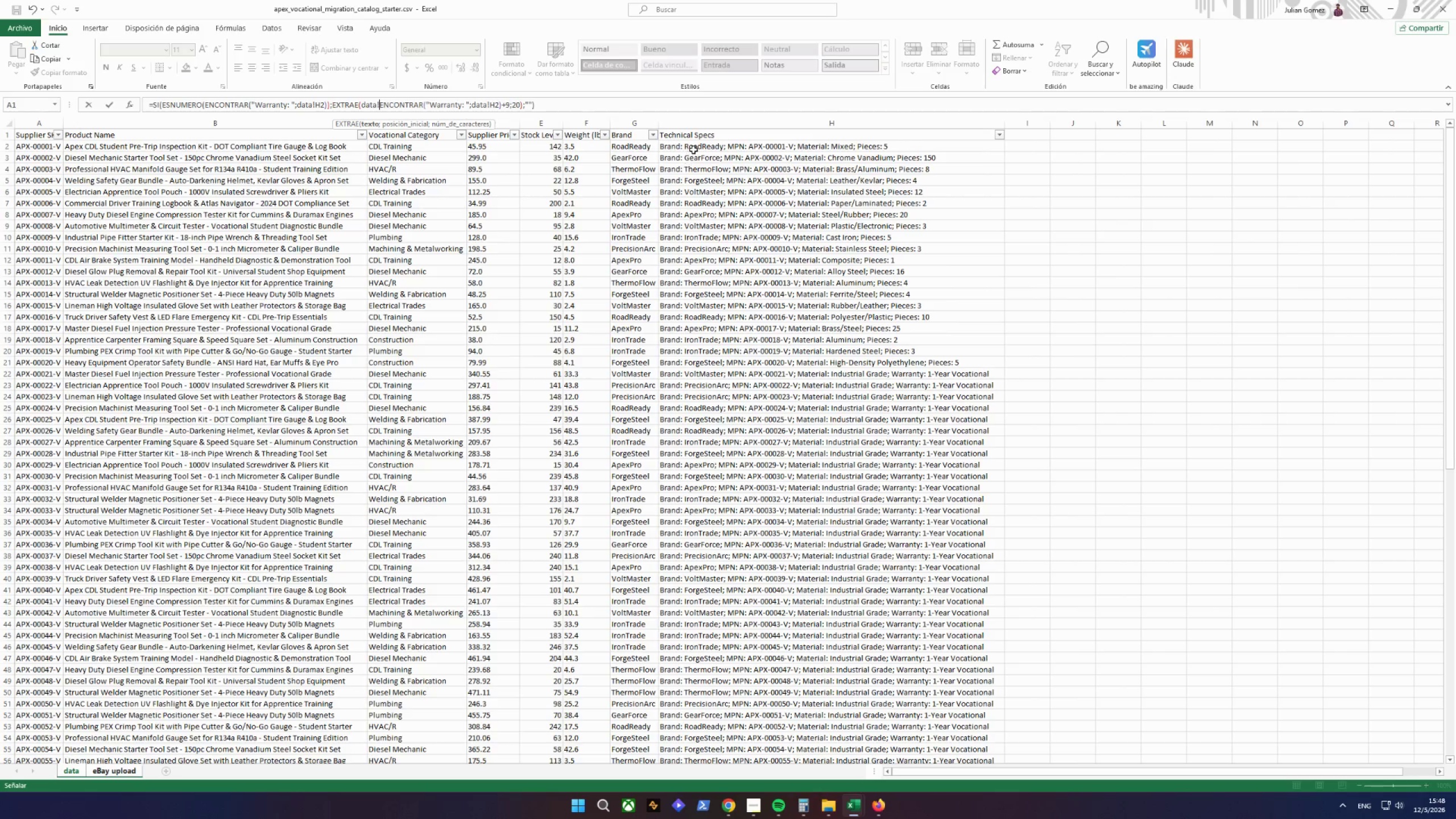 
left_click([693, 149])
 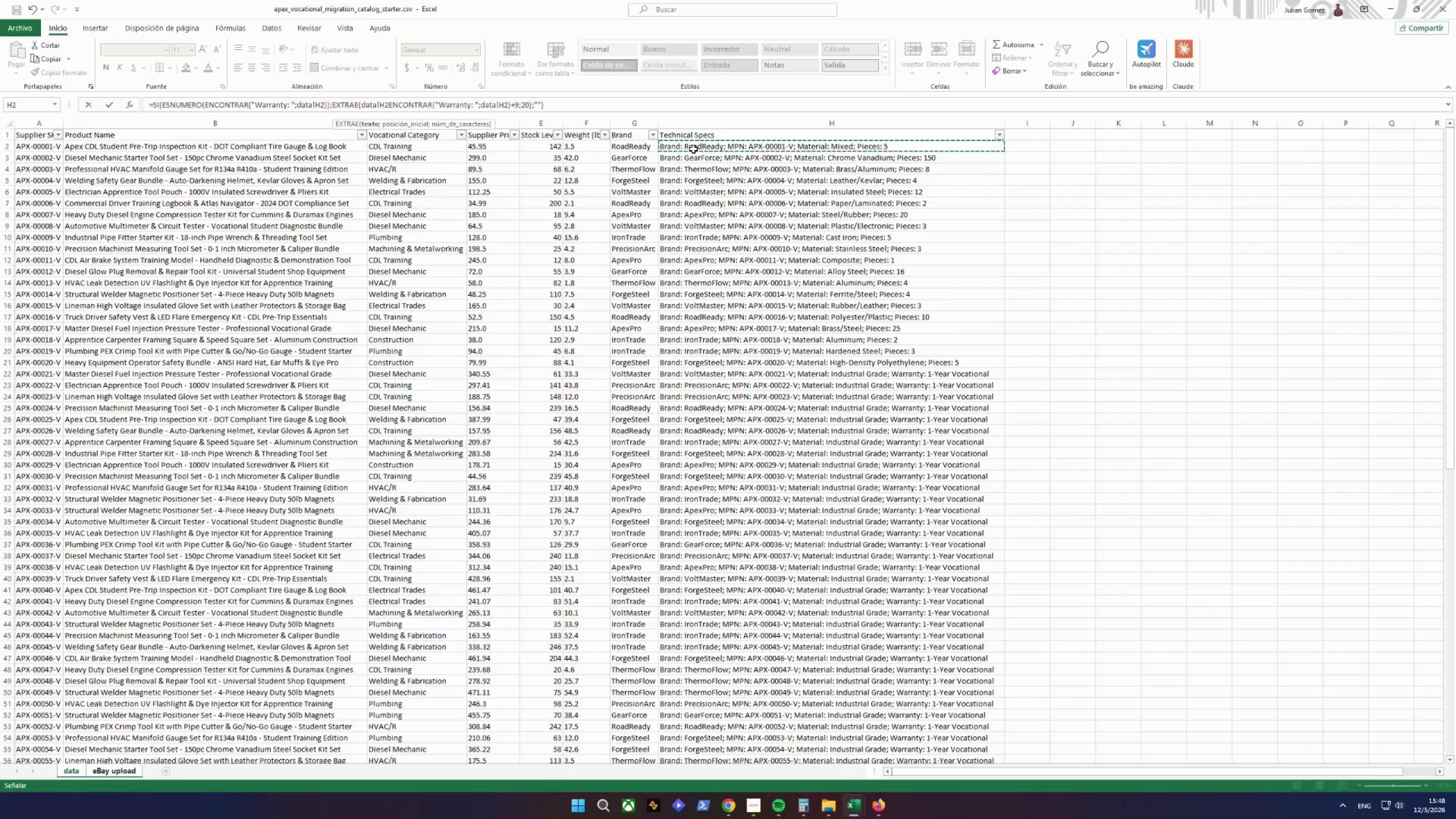 
key(Semicolon)
 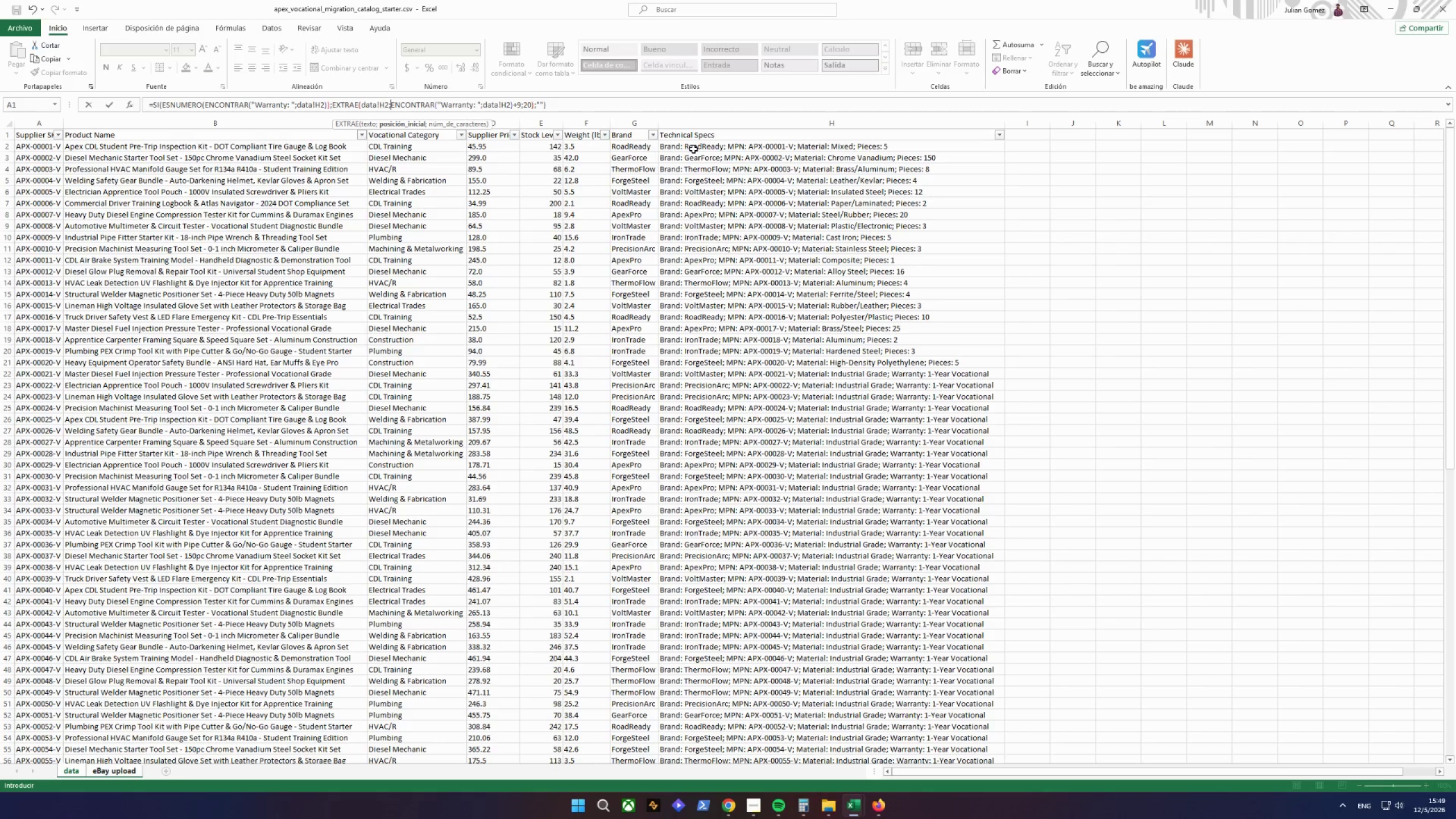 
left_click([599, 112])
 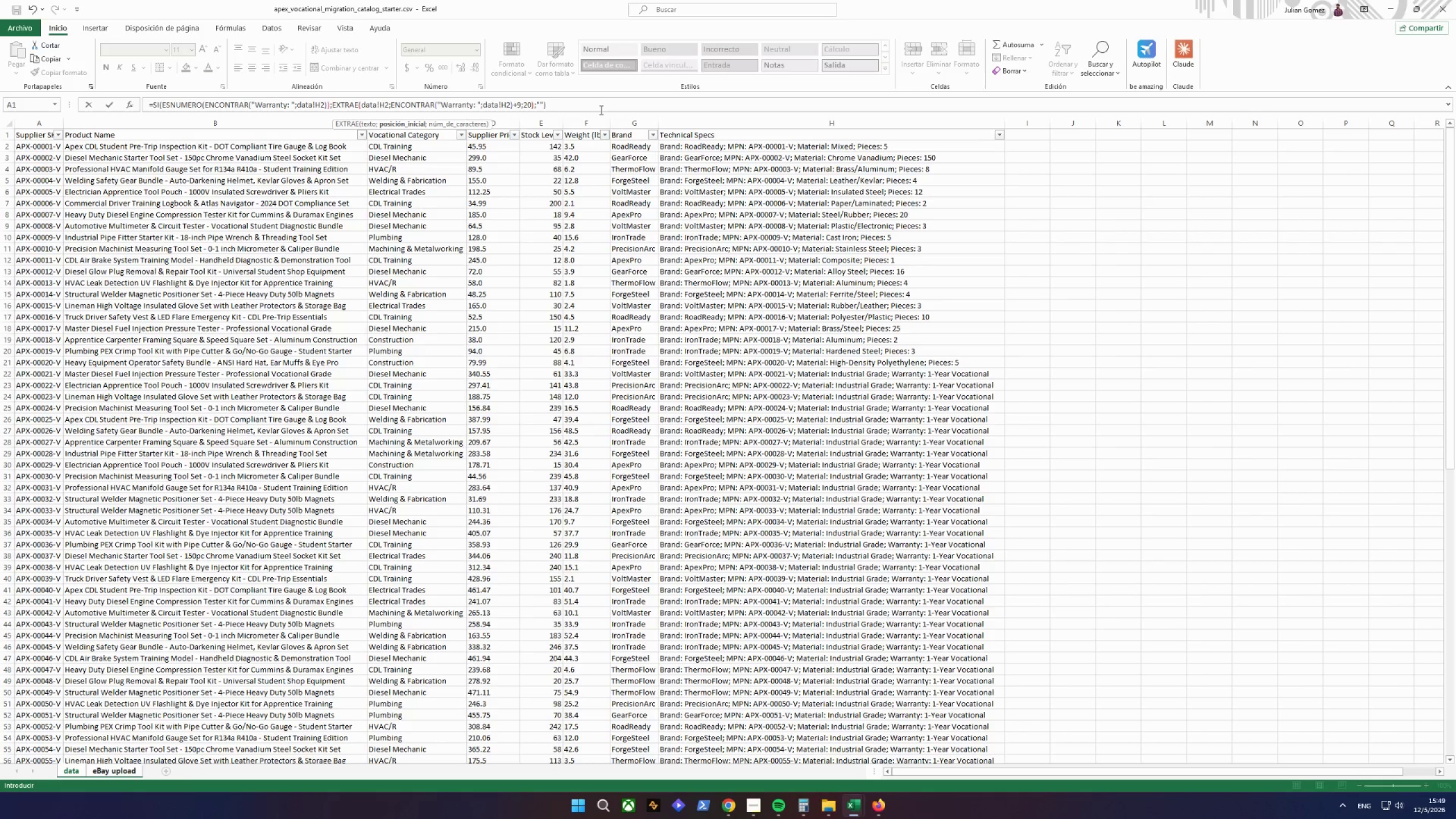 
left_click([600, 108])
 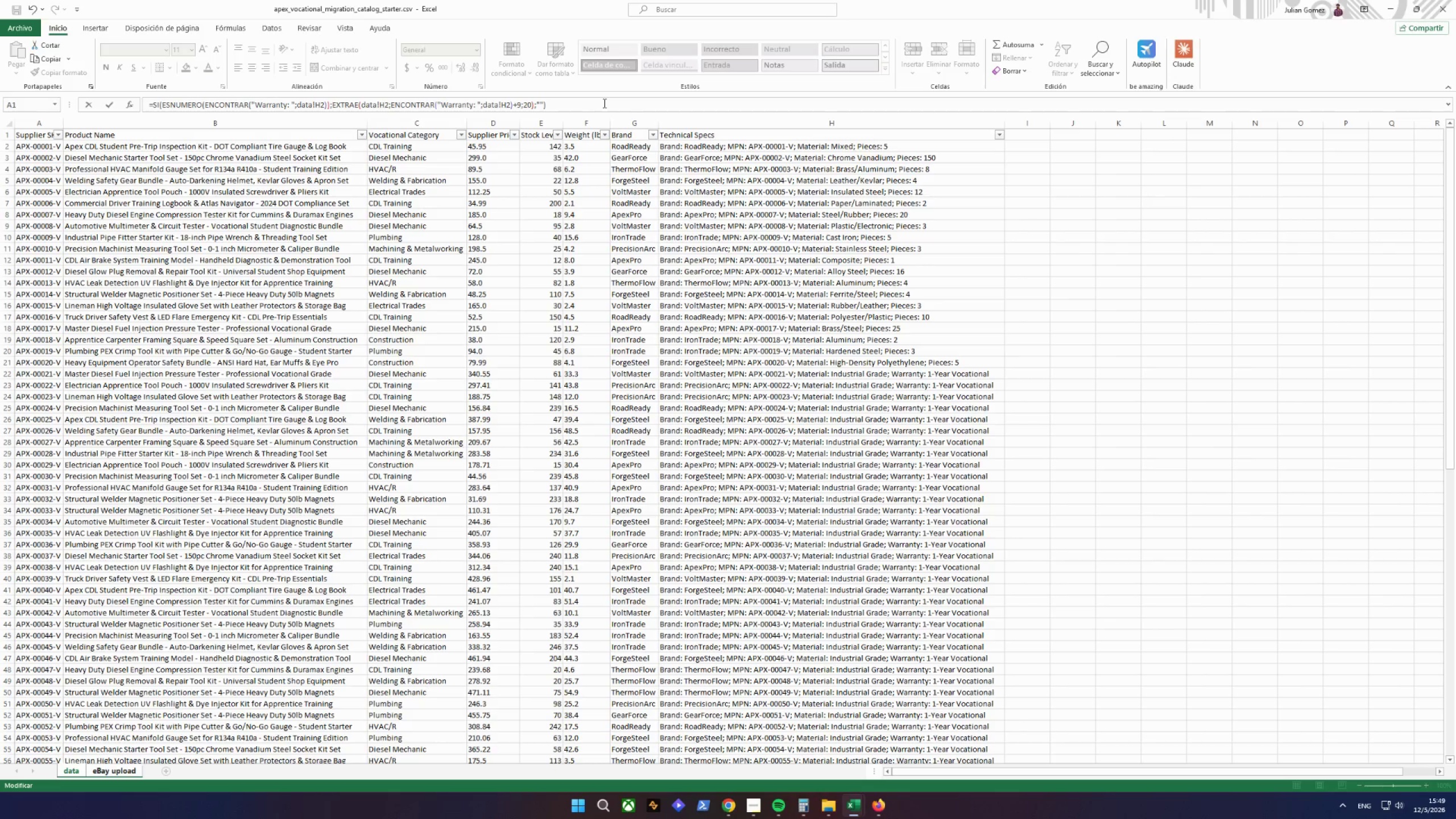 
key(Enter)
 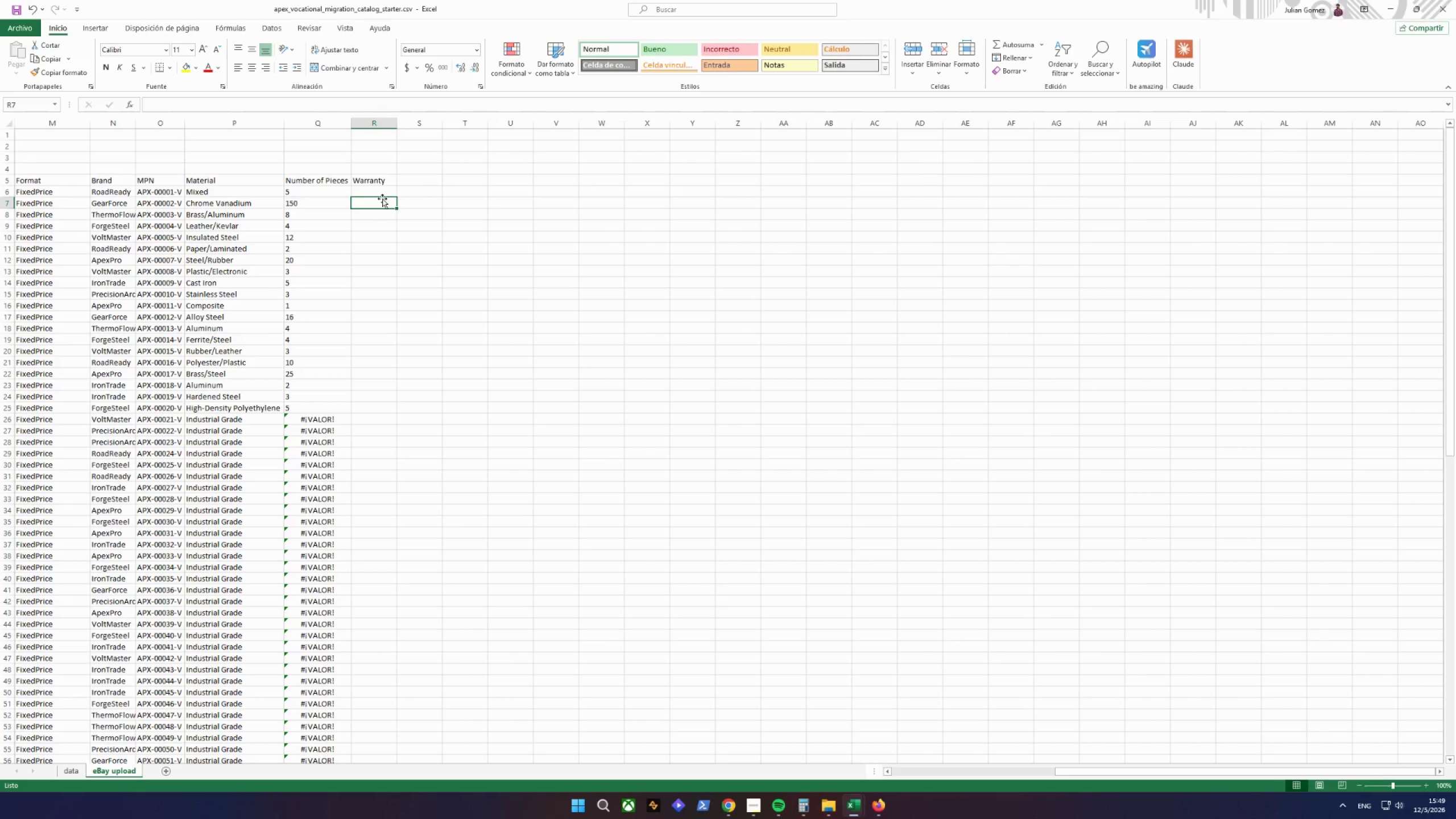 
double_click([383, 189])
 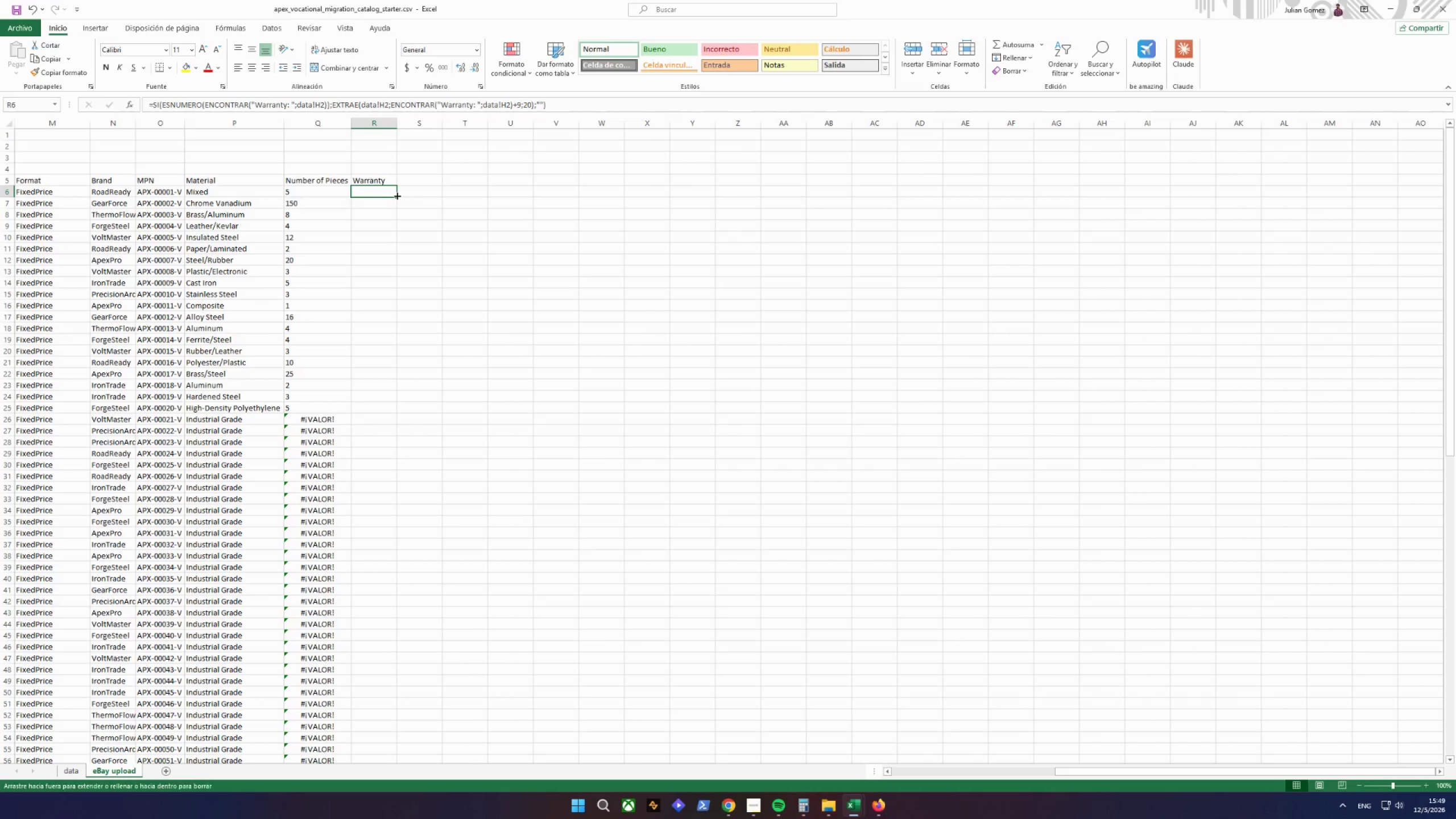 
double_click([396, 195])
 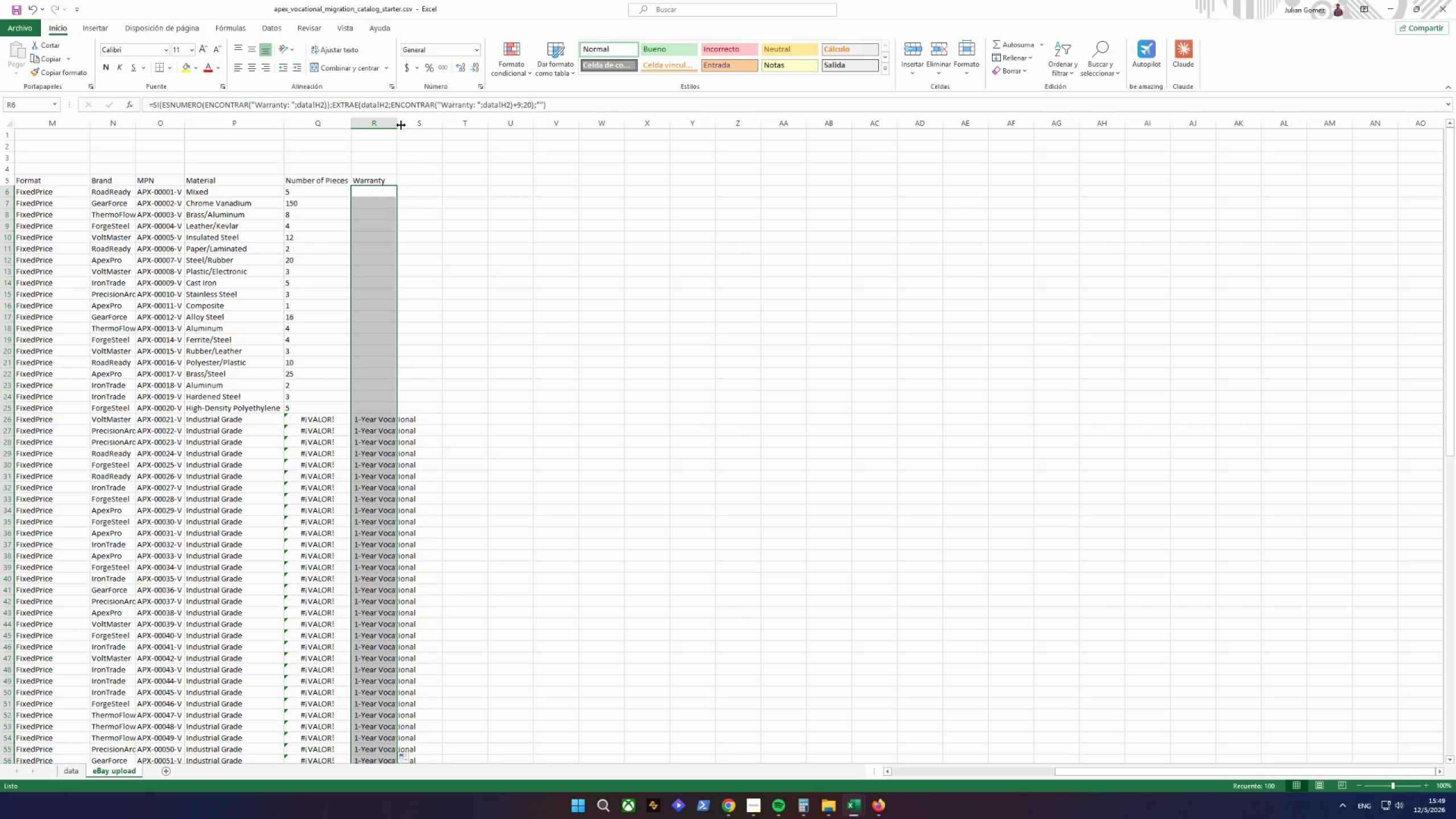 
double_click([400, 124])
 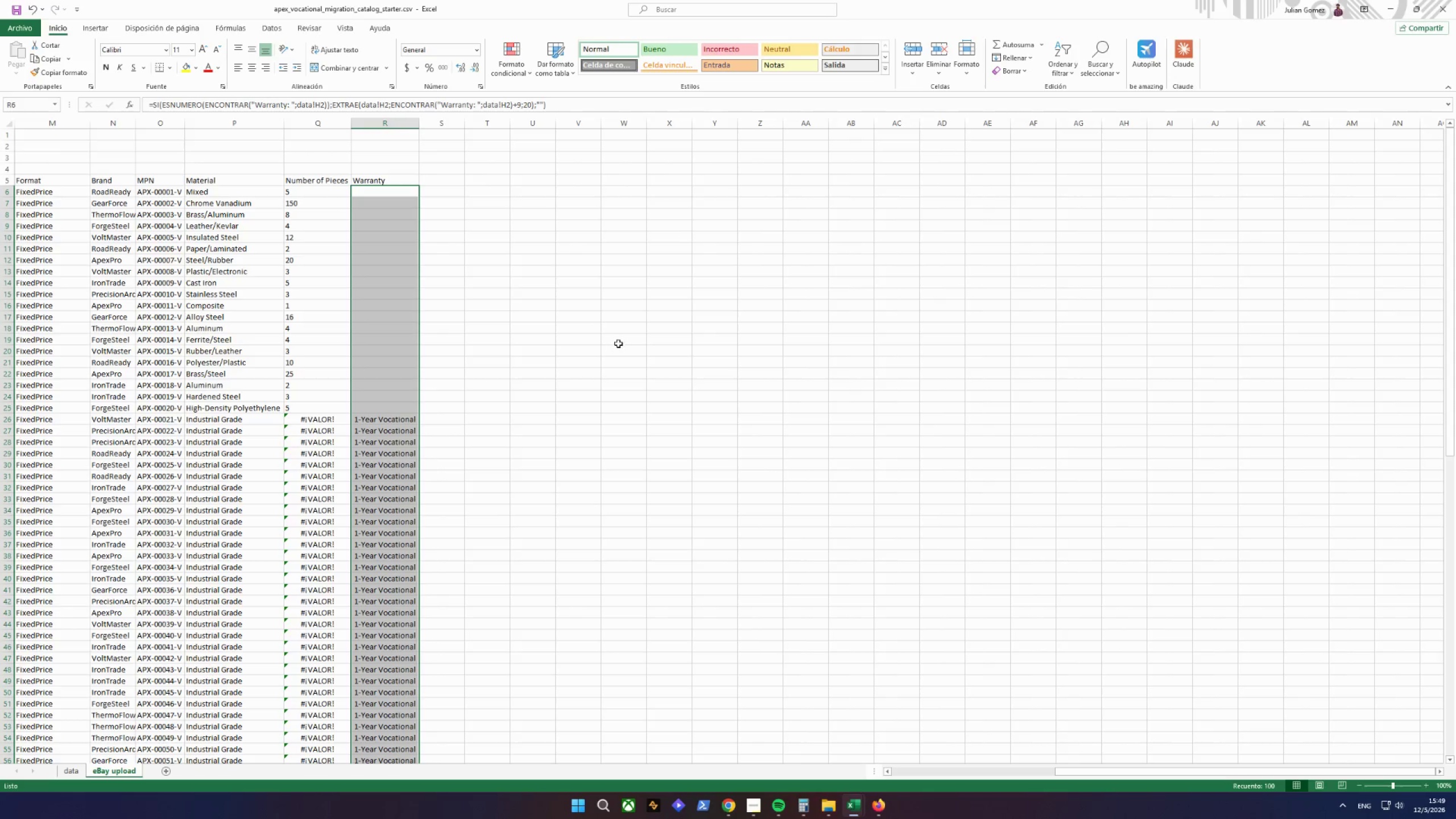 
scroll: coordinate [613, 329], scroll_direction: down, amount: 24.0
 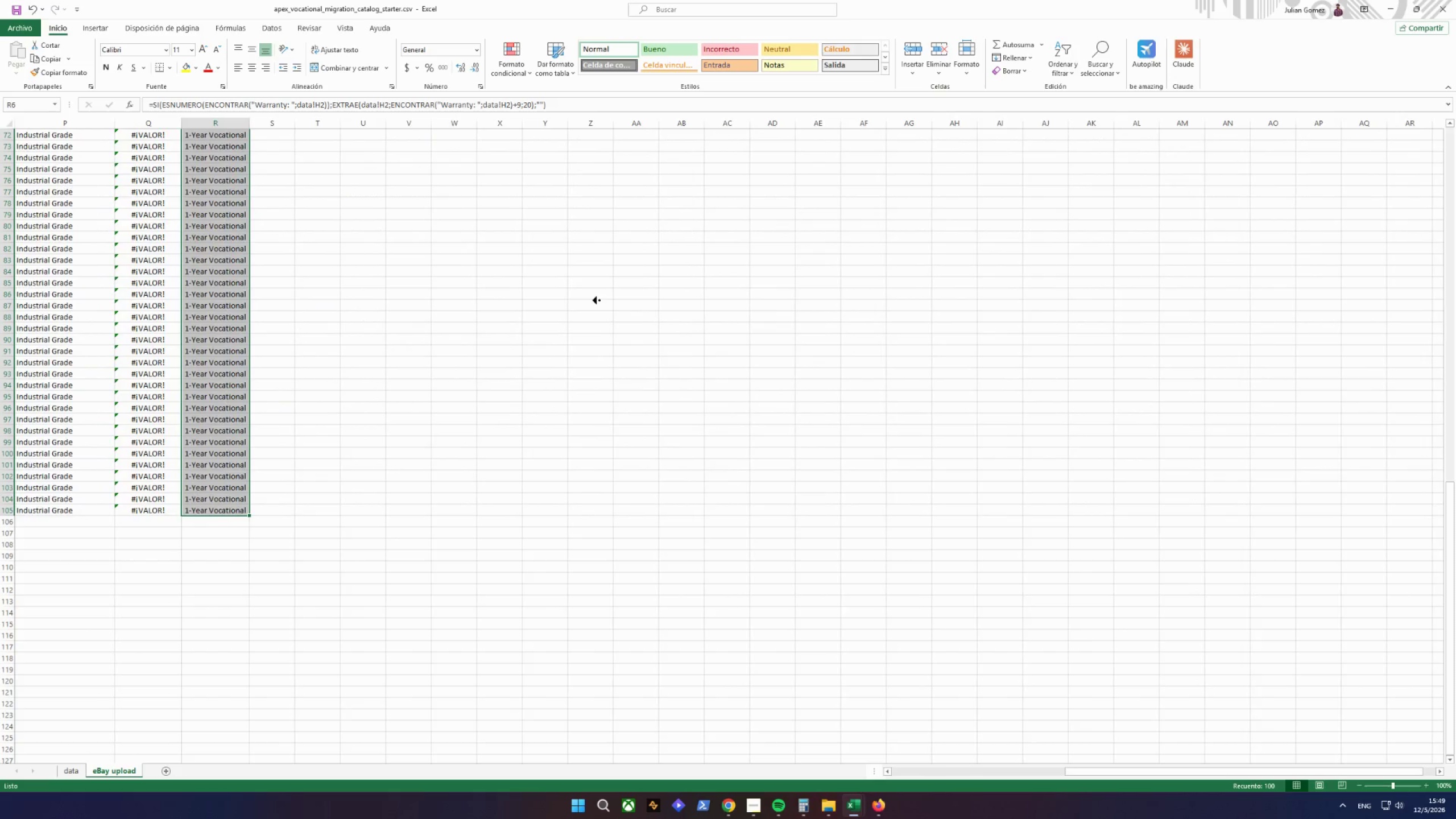 
scroll: coordinate [547, 358], scroll_direction: up, amount: 20.0
 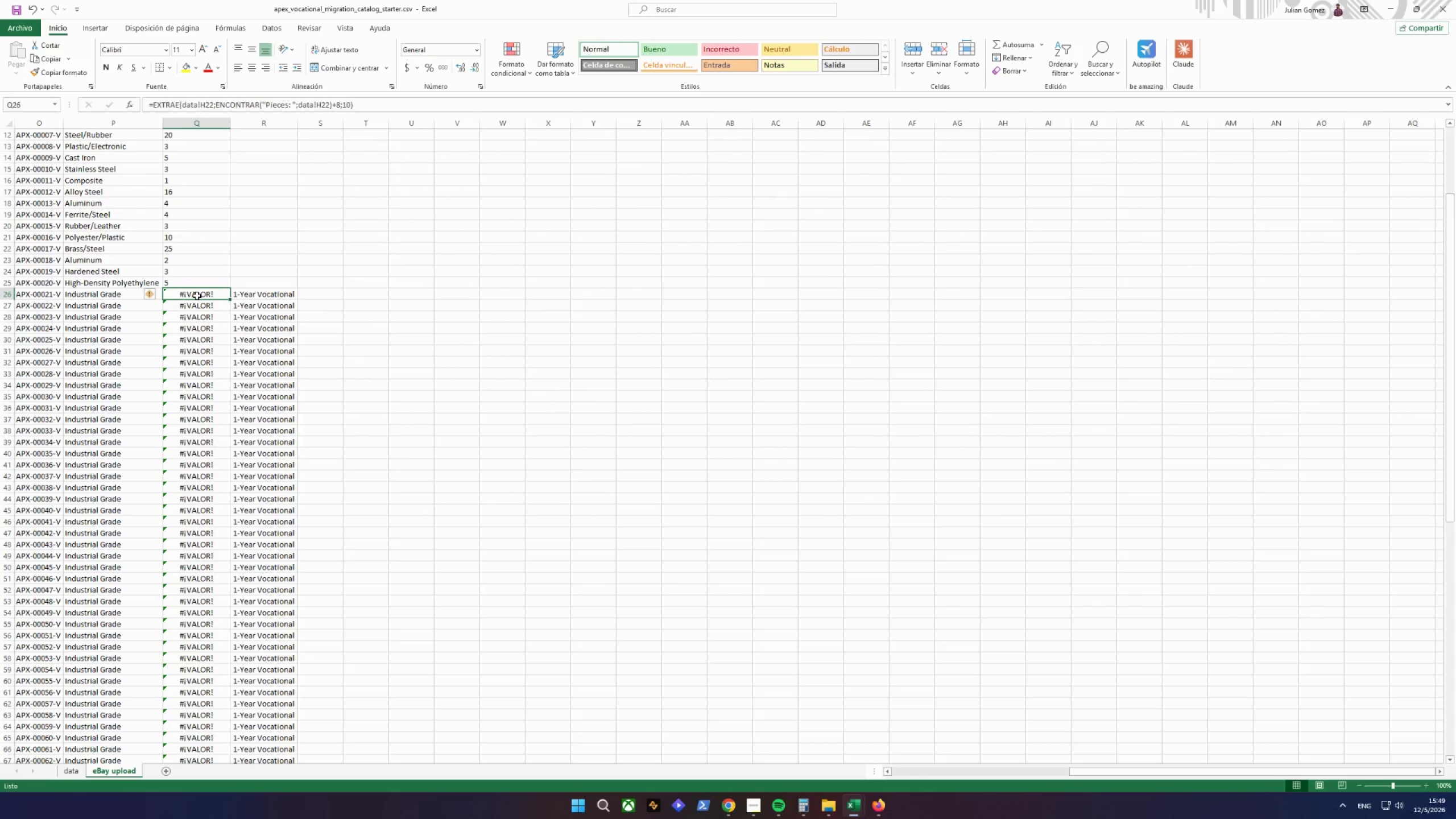 
left_click([197, 296])
 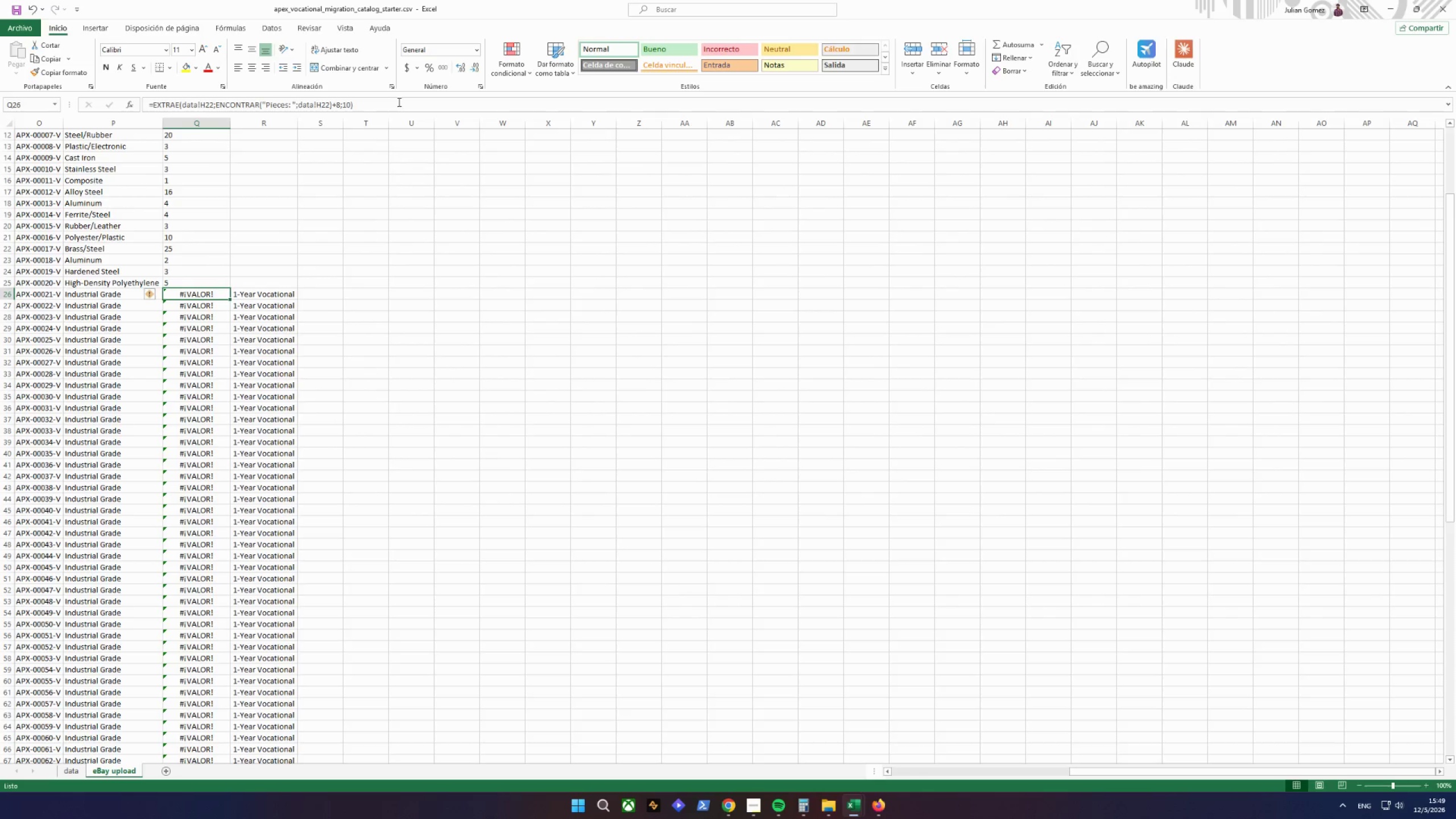 
left_click_drag(start_coordinate=[398, 102], to_coordinate=[0, 111])
 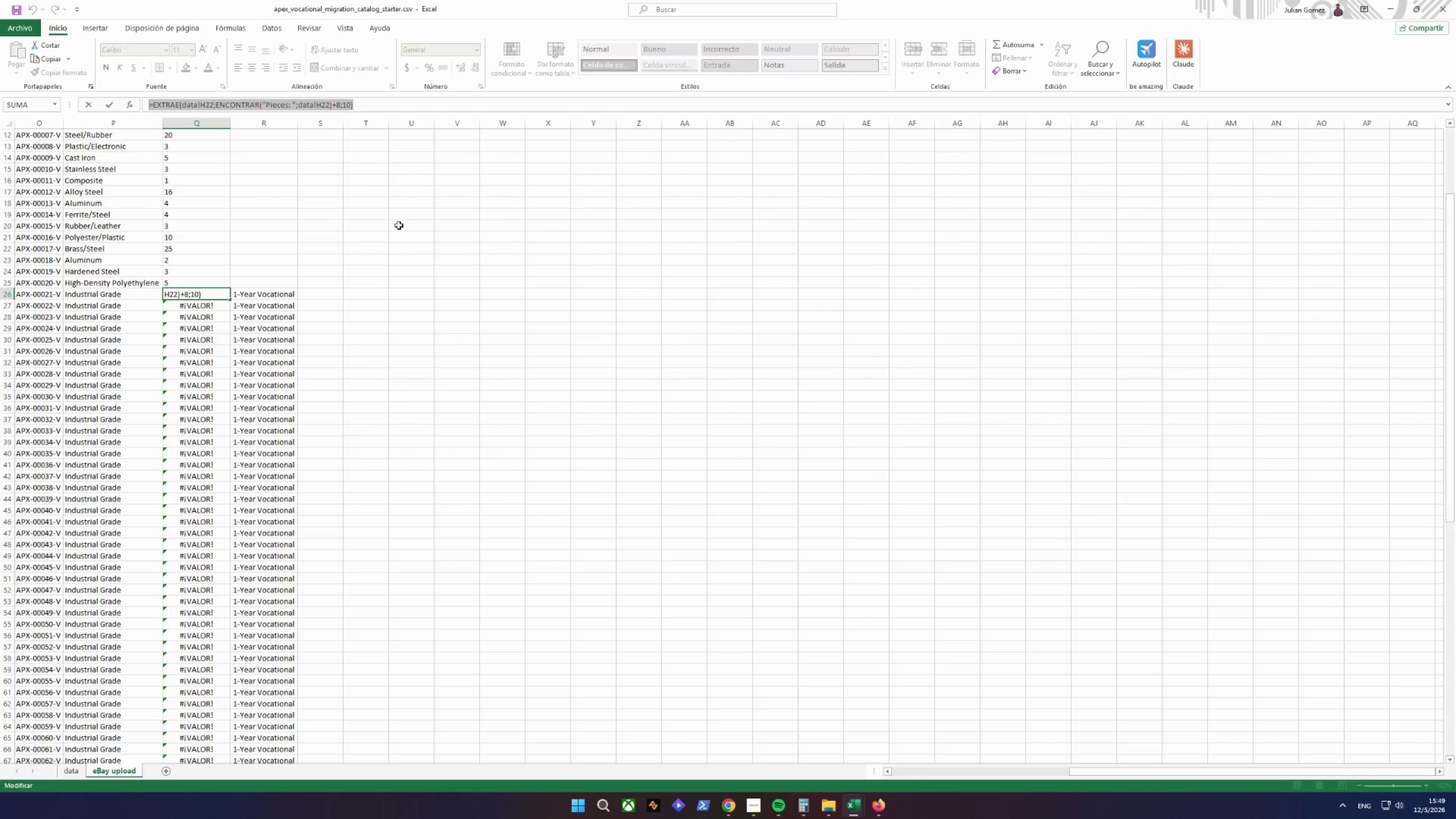 
left_click([594, 322])
 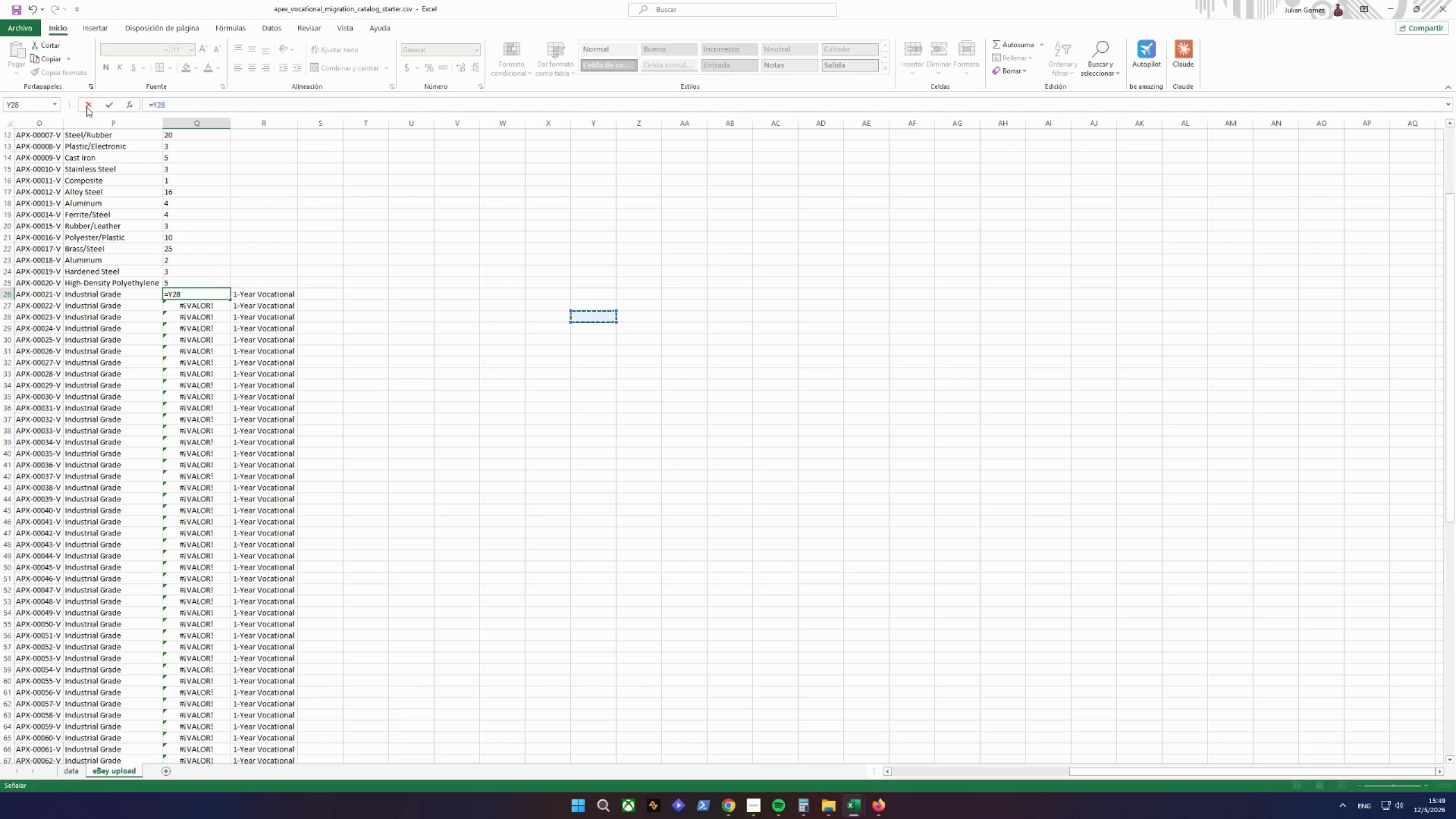 
double_click([474, 327])
 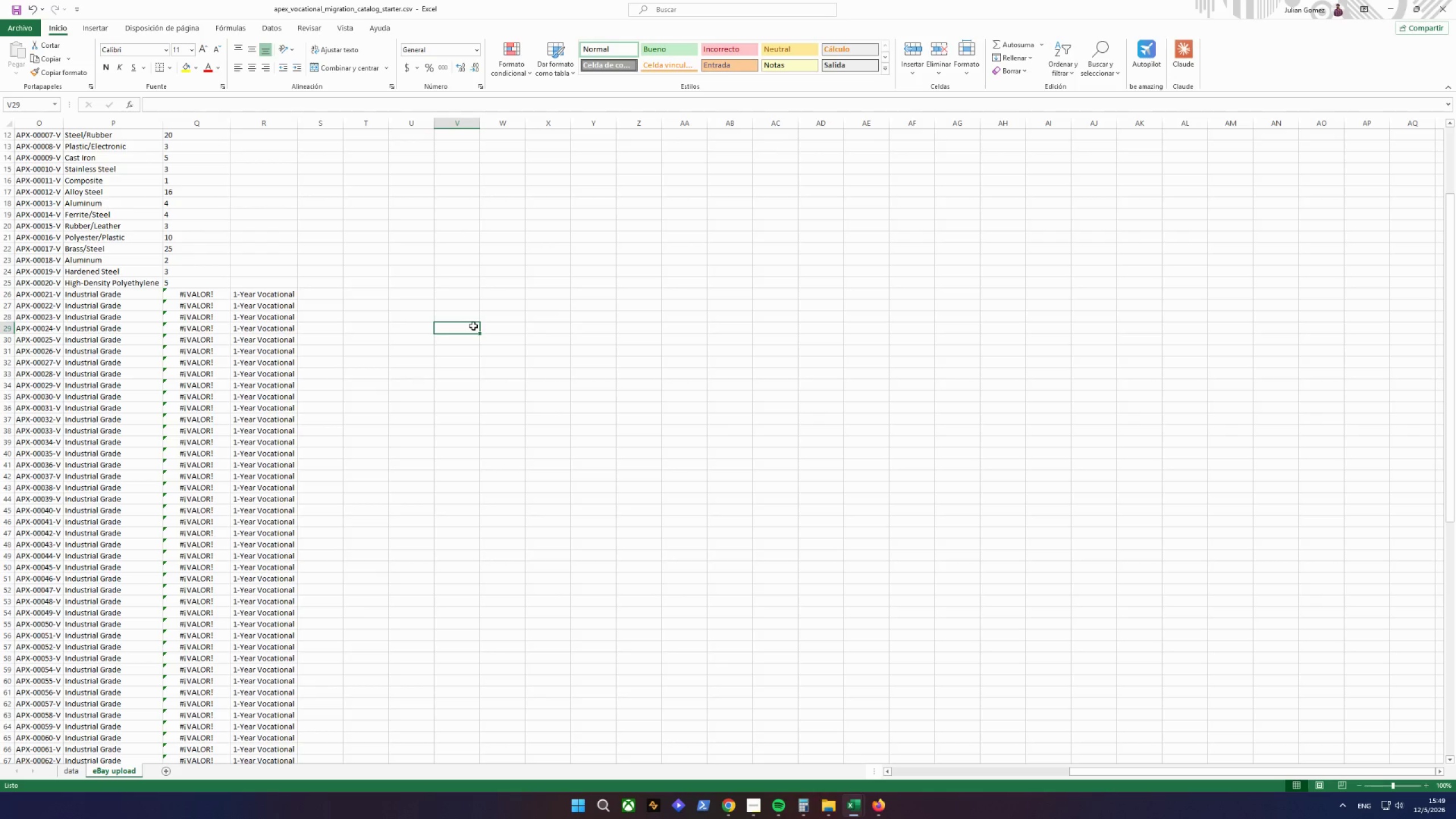 
wait(18.12)
 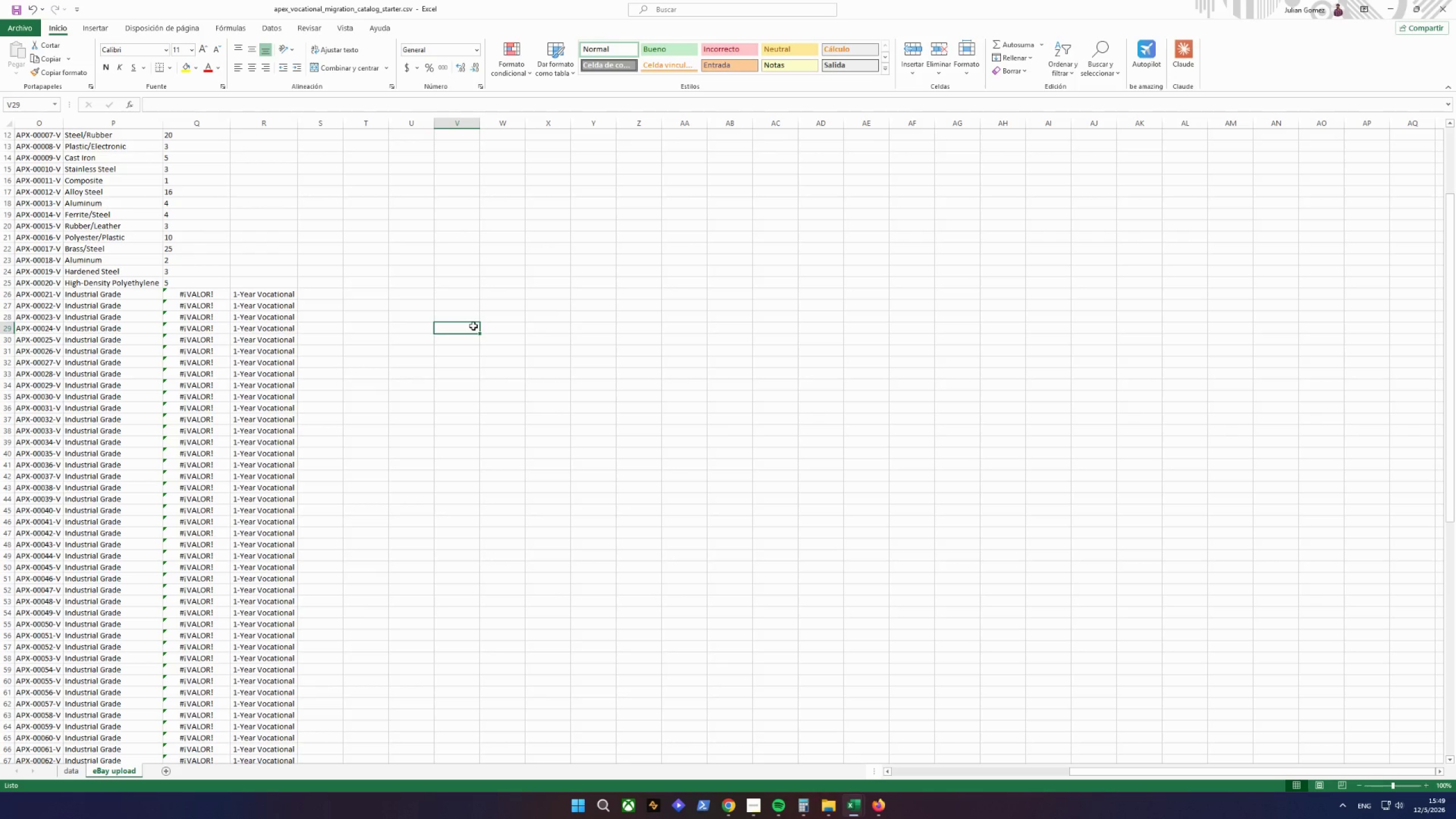 
left_click_drag(start_coordinate=[198, 295], to_coordinate=[195, 745])
 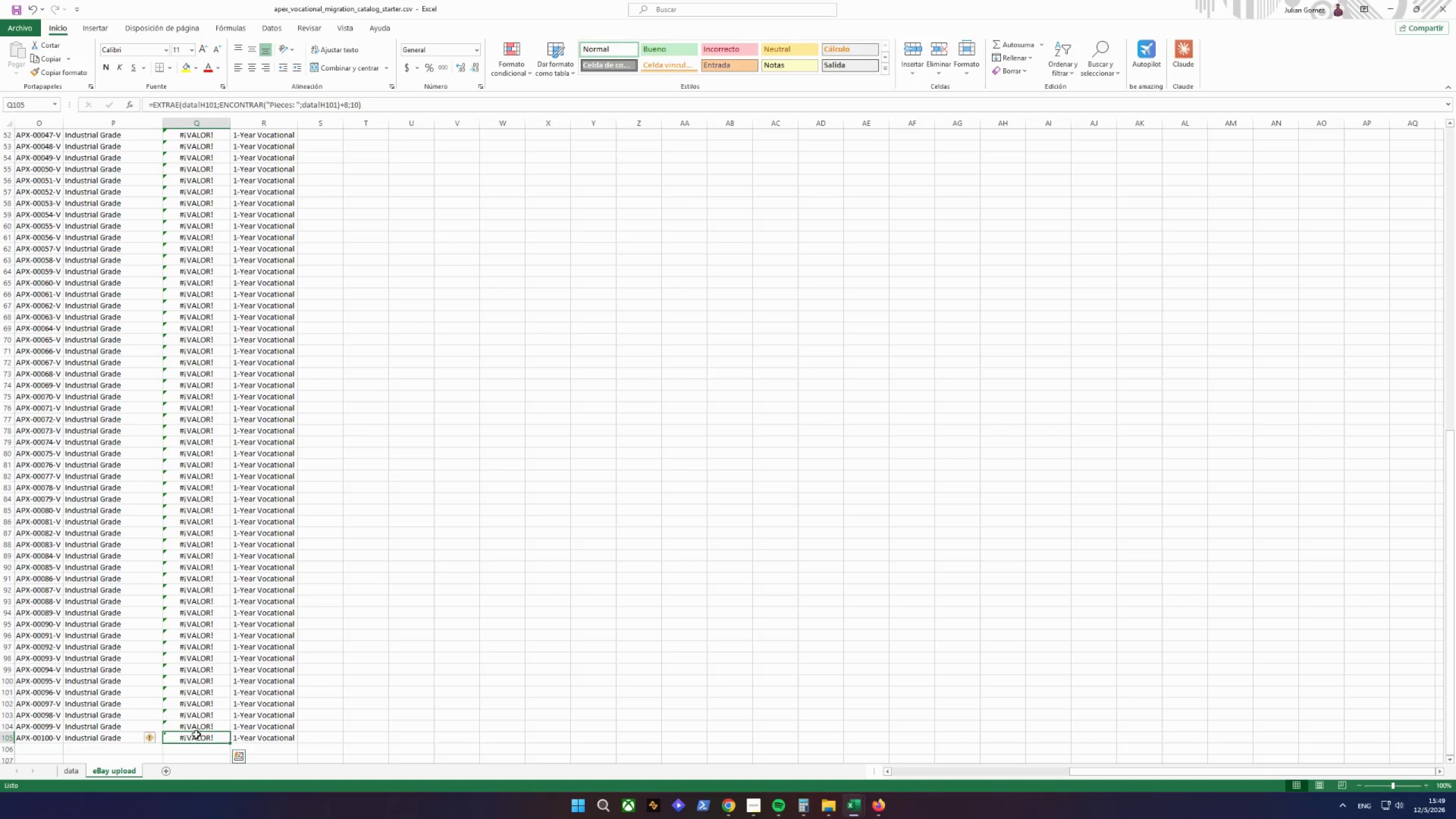 
left_click_drag(start_coordinate=[195, 742], to_coordinate=[197, 729])
 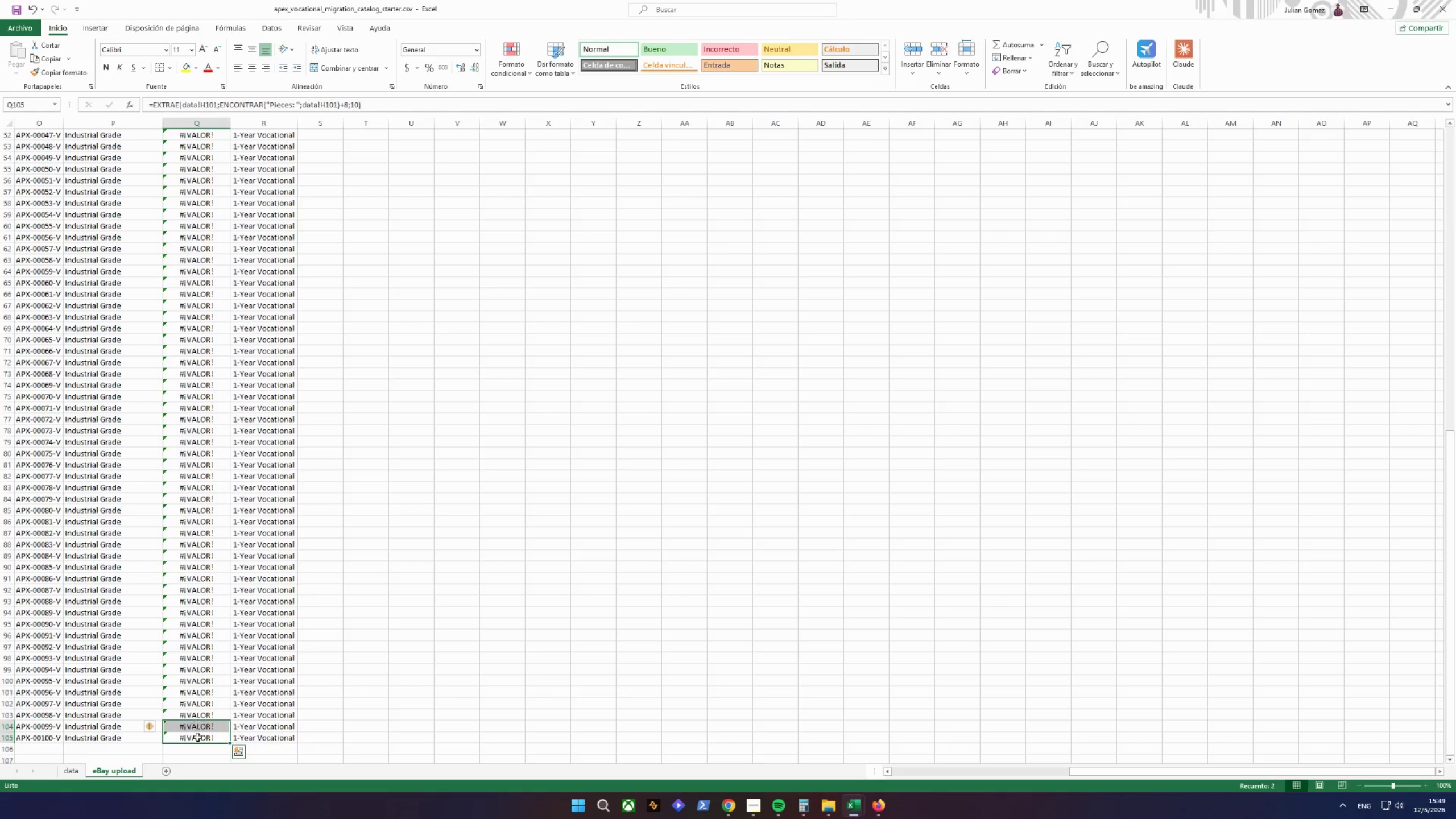 
left_click_drag(start_coordinate=[197, 738], to_coordinate=[188, 239])
 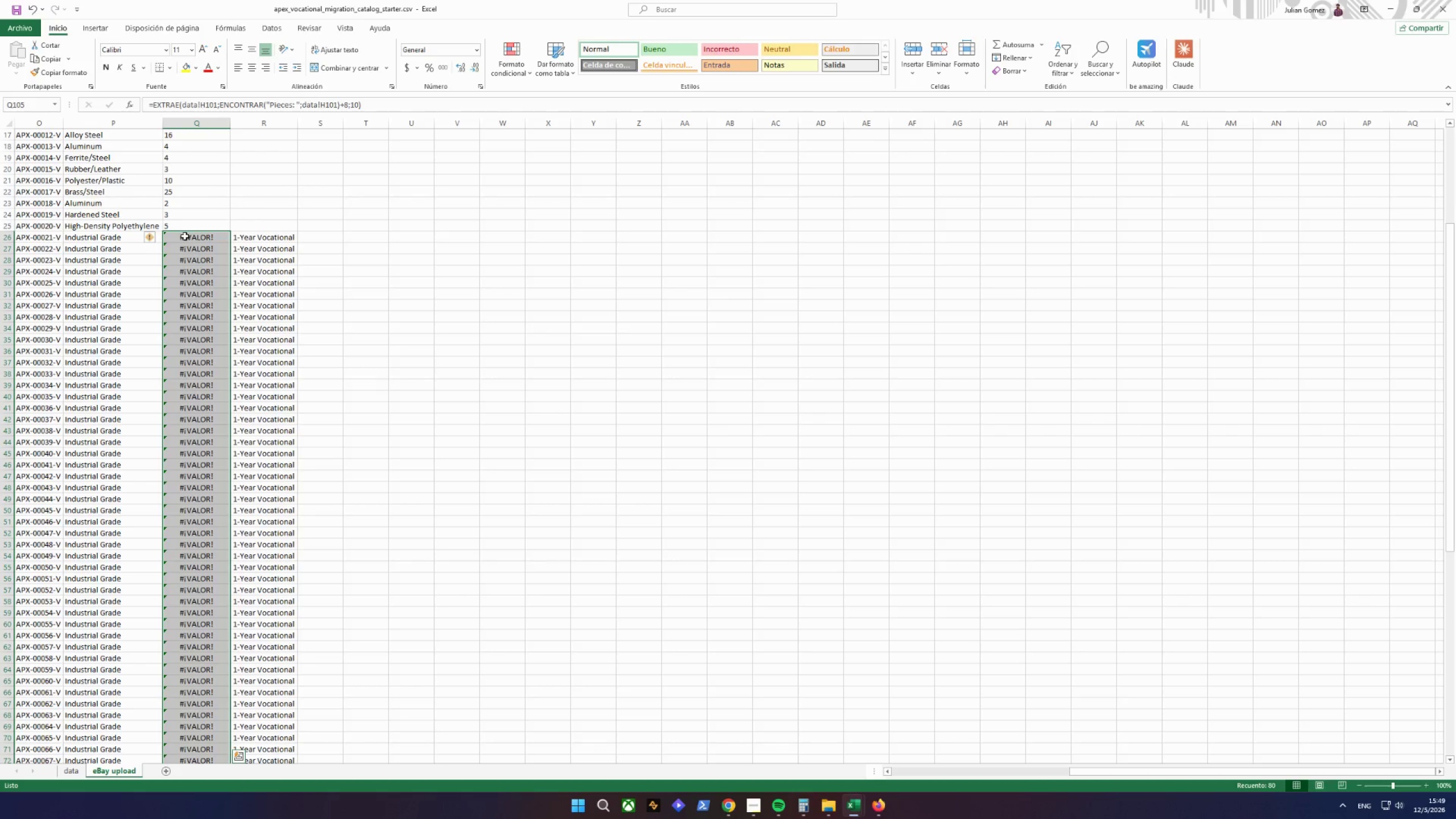 
key(Delete)
 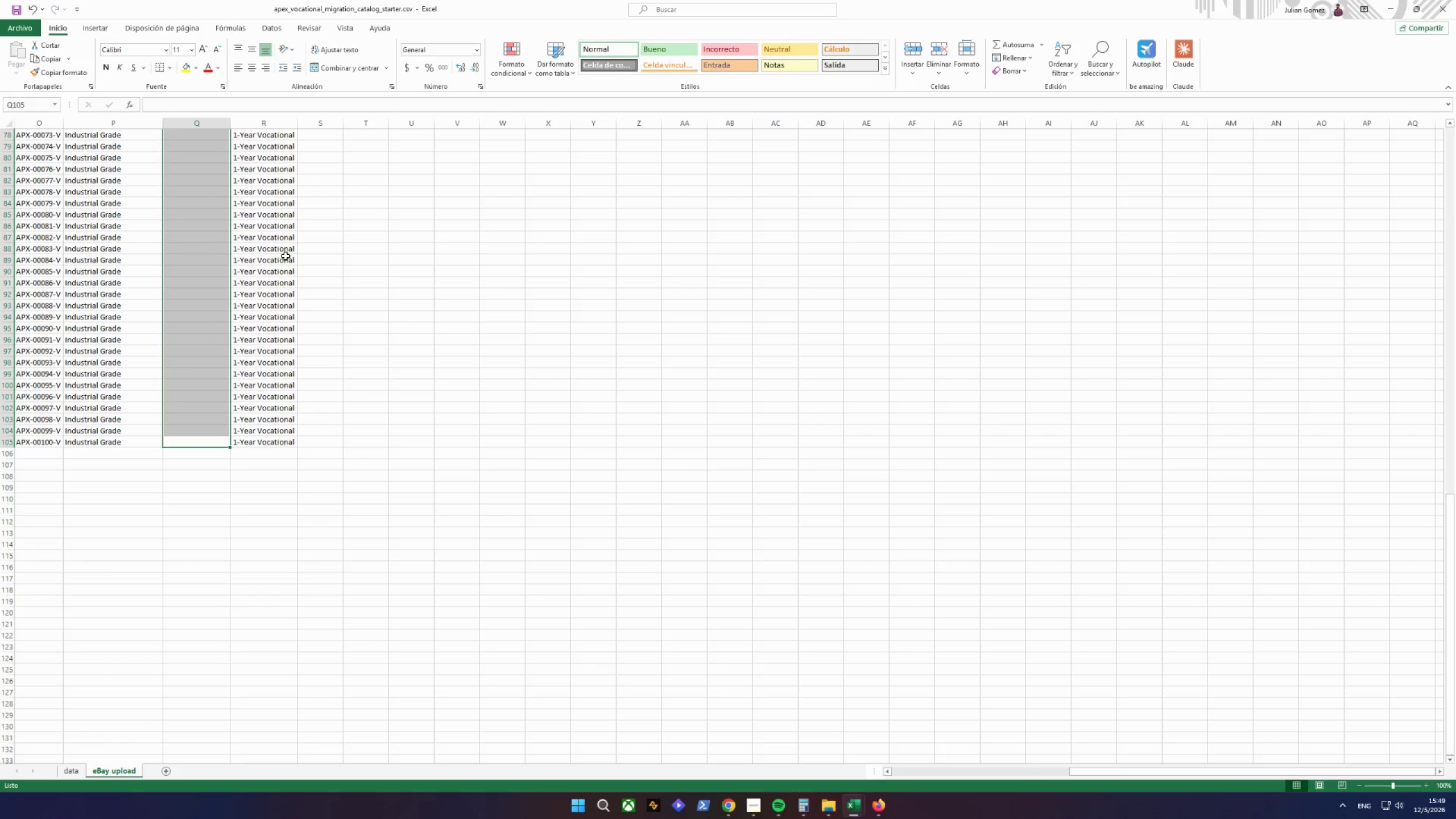 
left_click([379, 313])
 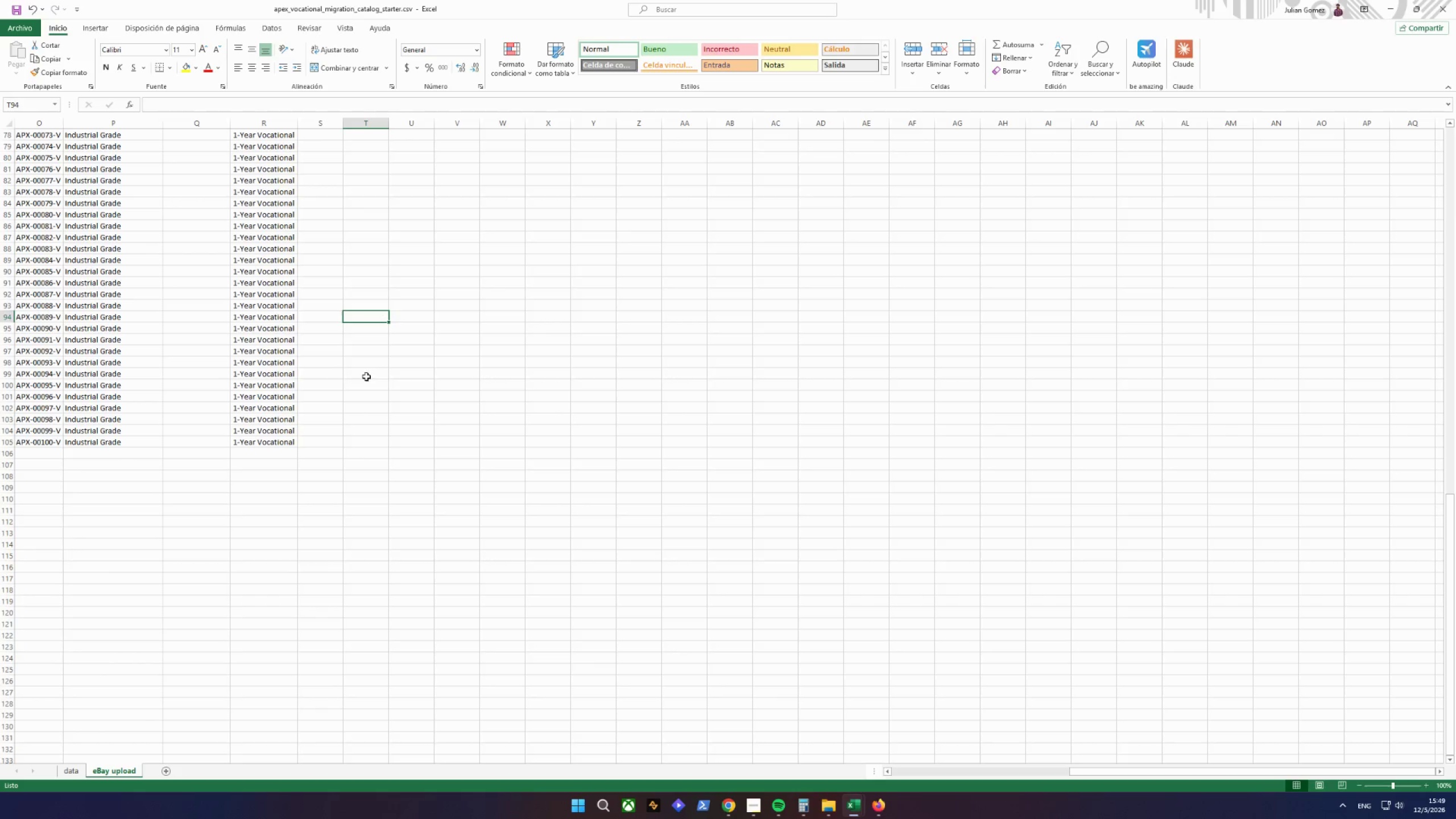 
scroll: coordinate [379, 427], scroll_direction: up, amount: 1.0
 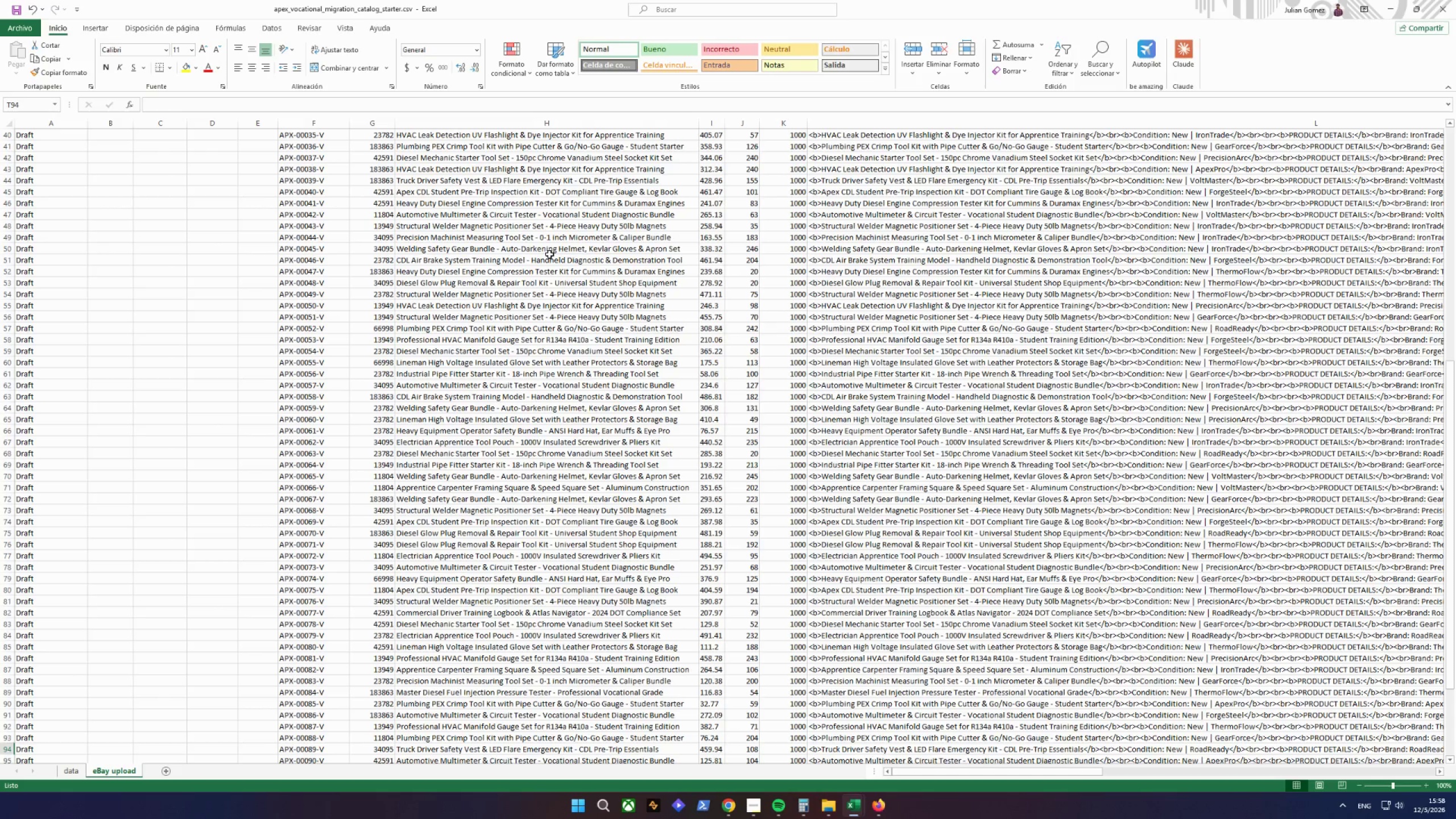 
wait(539.47)
 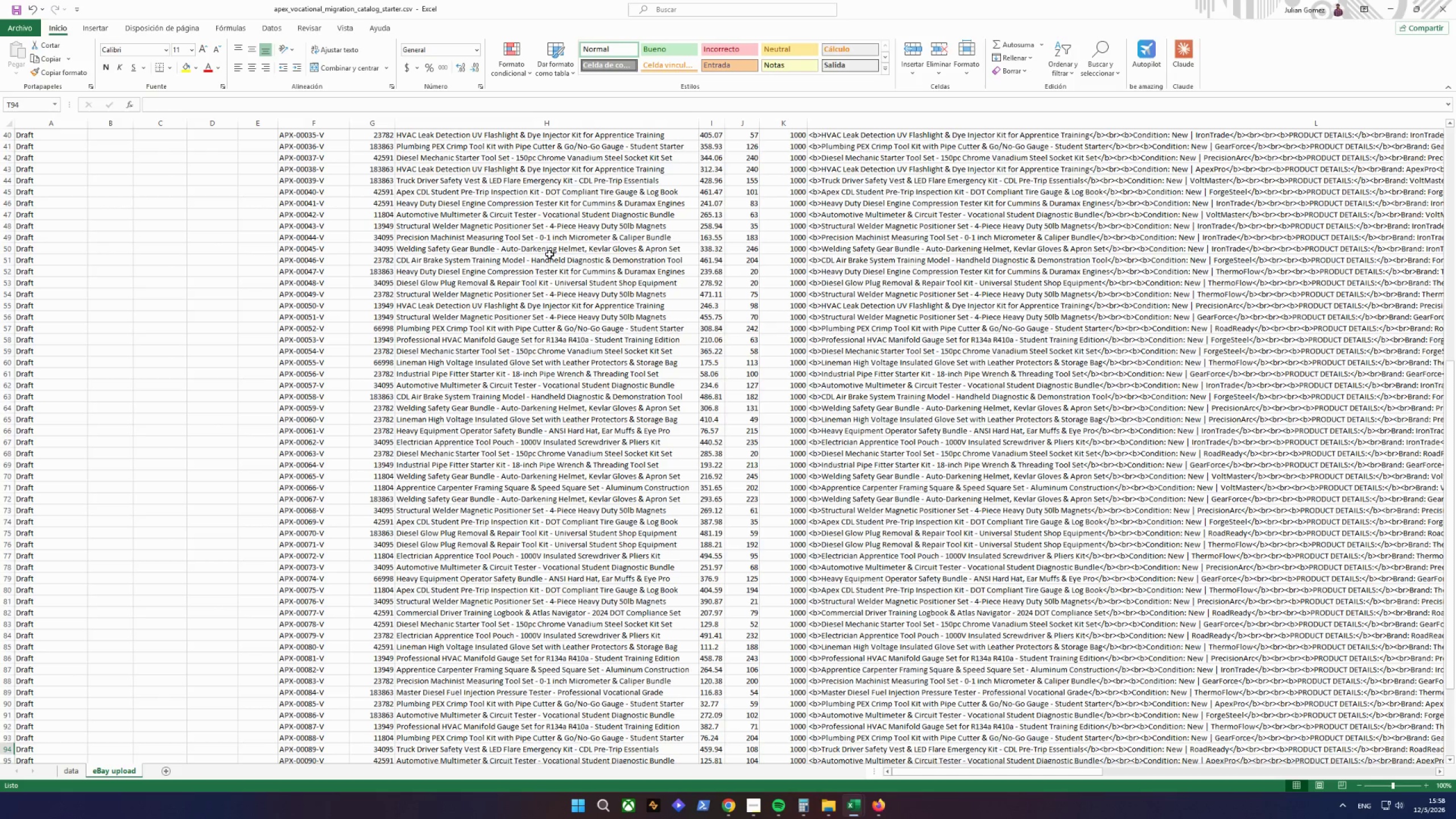 
scroll: coordinate [623, 316], scroll_direction: up, amount: 1.0
 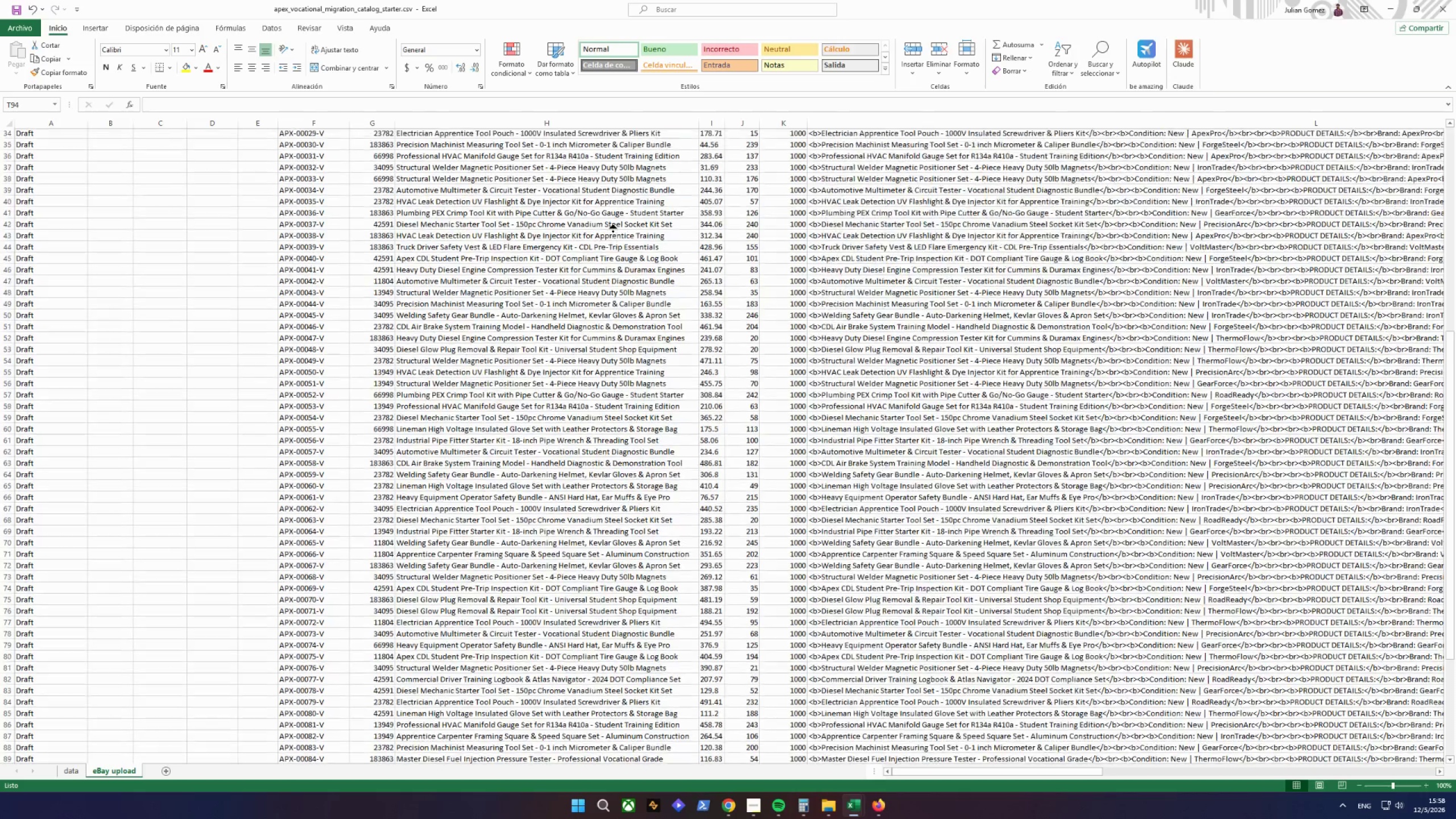 
left_click([614, 231])
 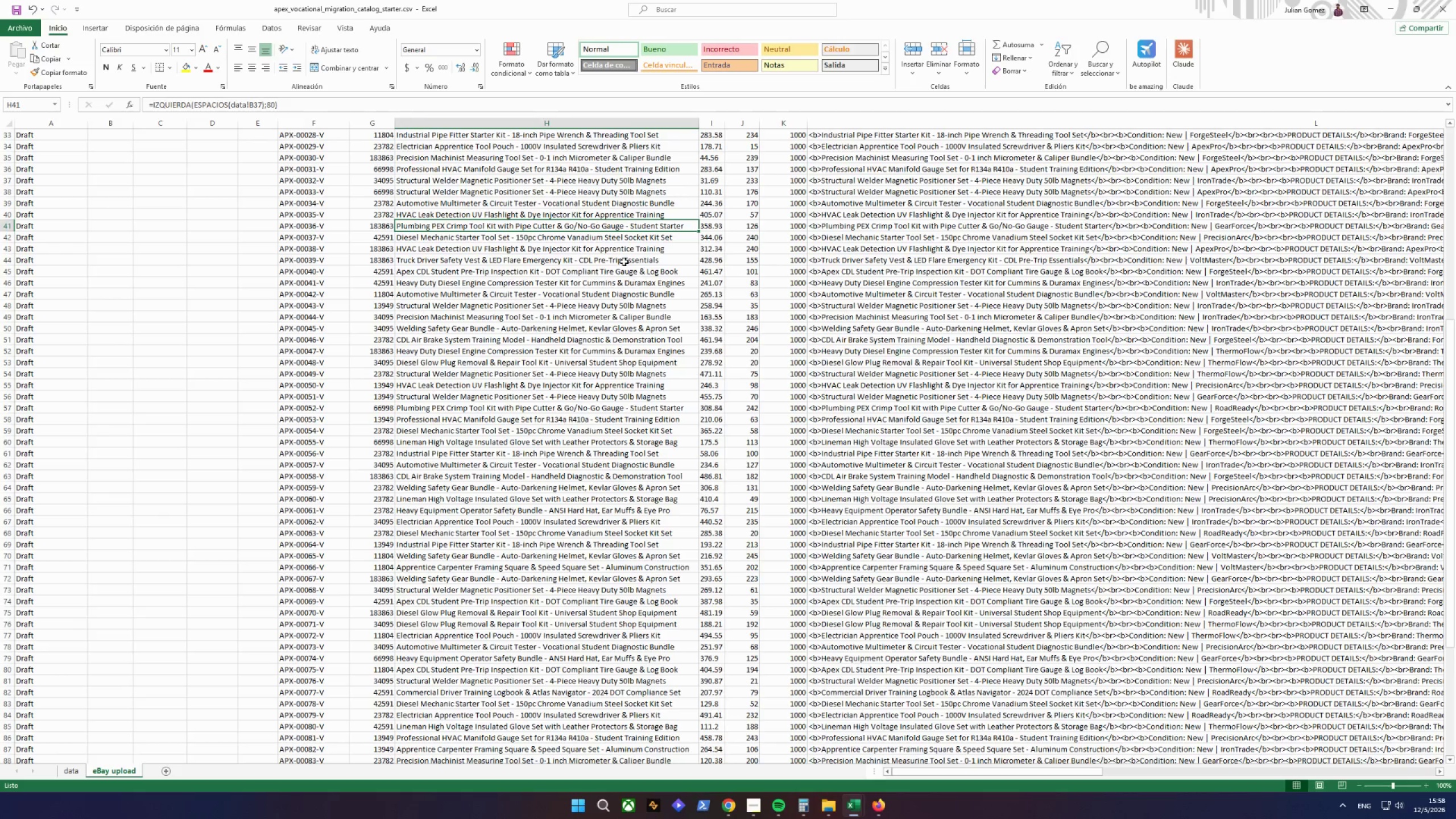 
wait(8.86)
 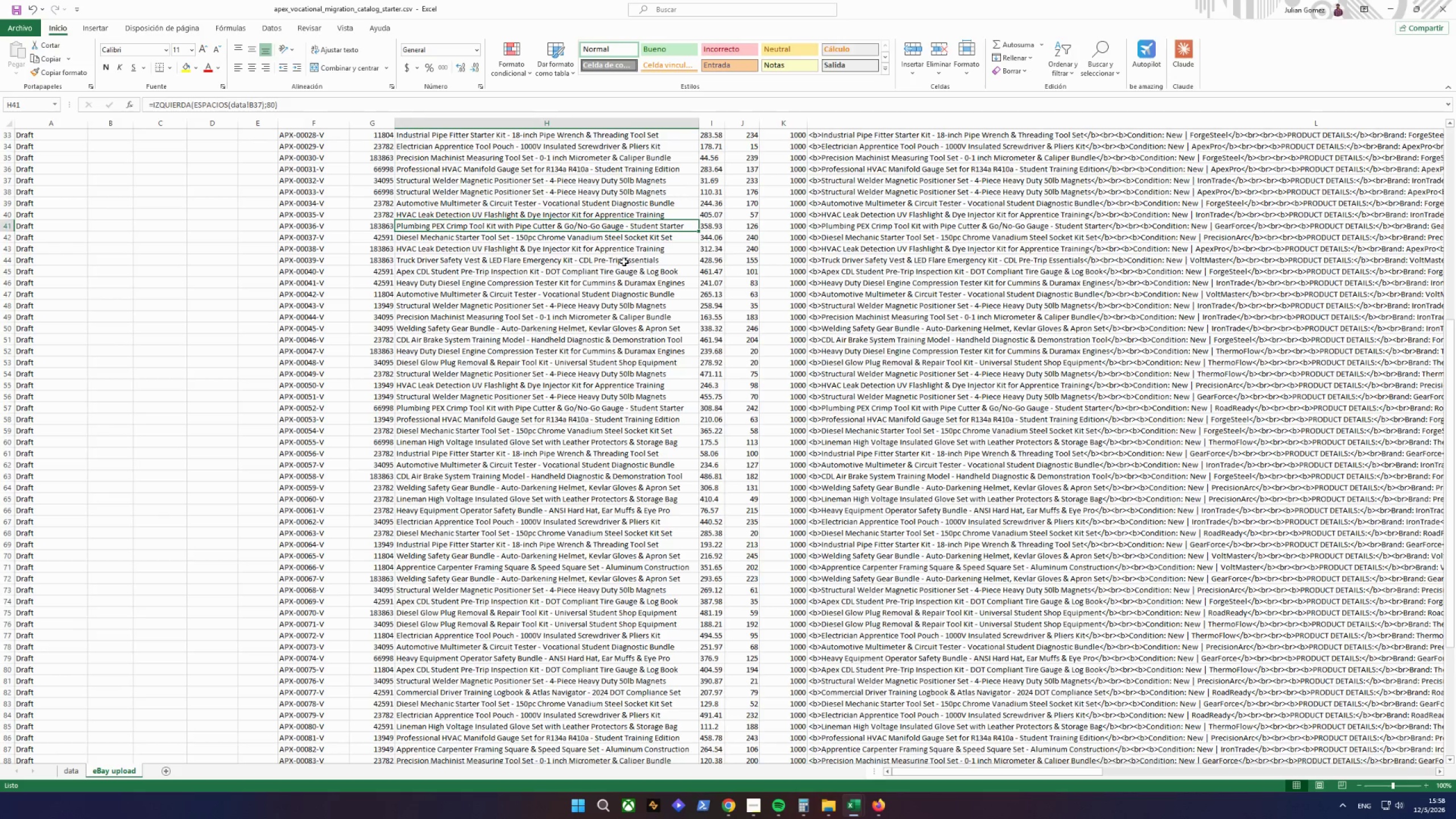 
scroll: coordinate [924, 597], scroll_direction: up, amount: 14.0
 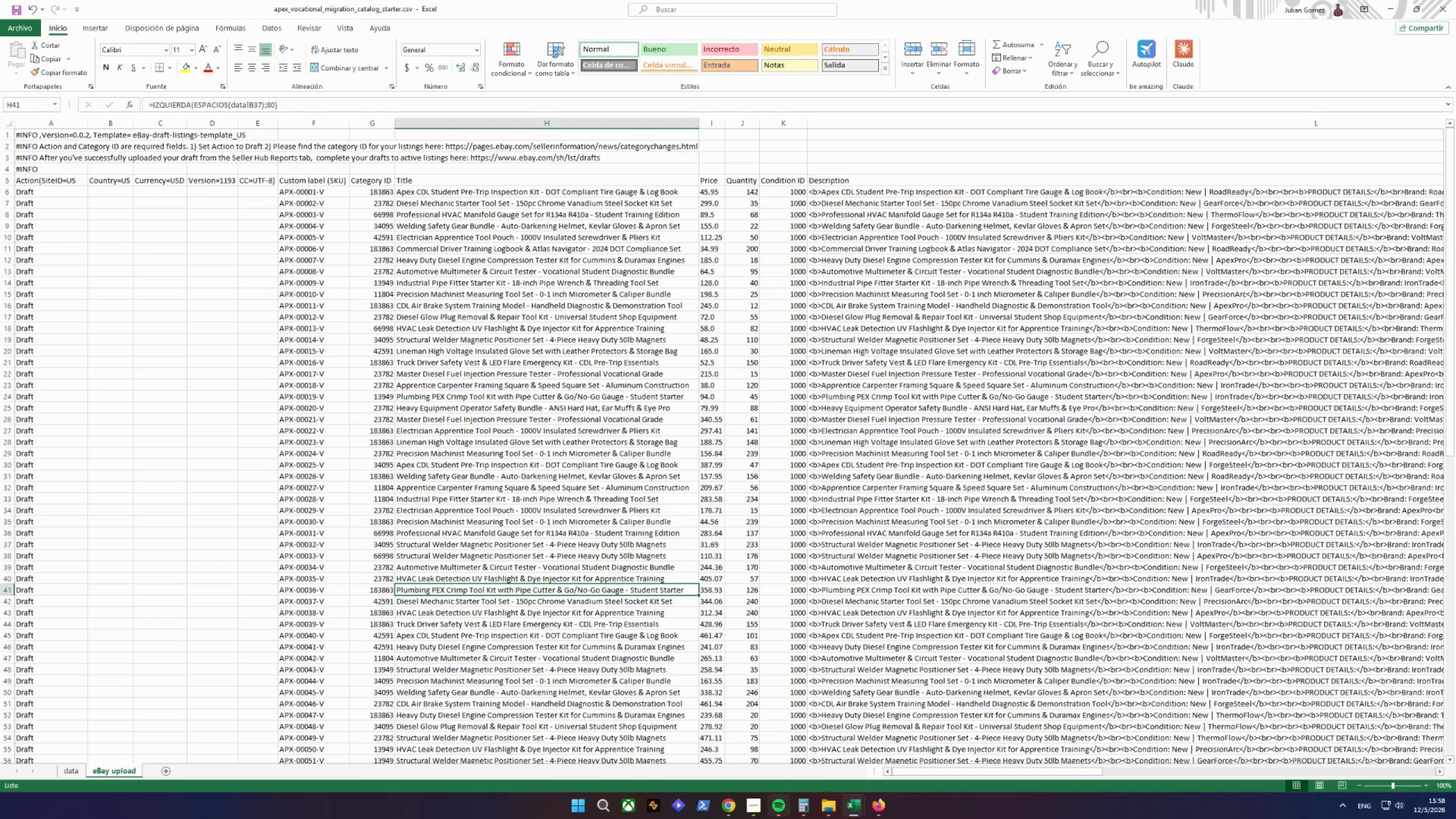 
left_click([750, 801])